 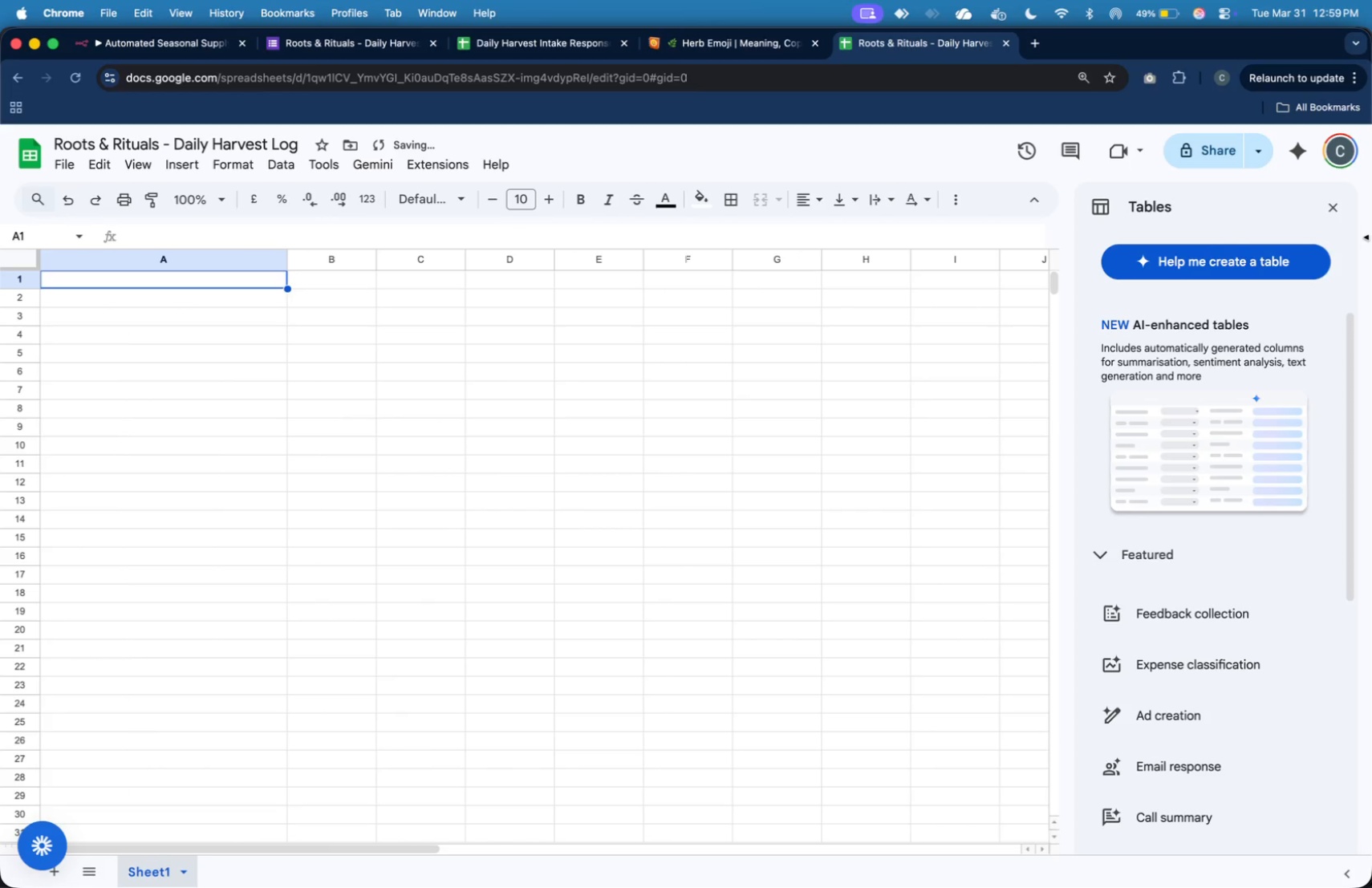 
left_click([1335, 208])
 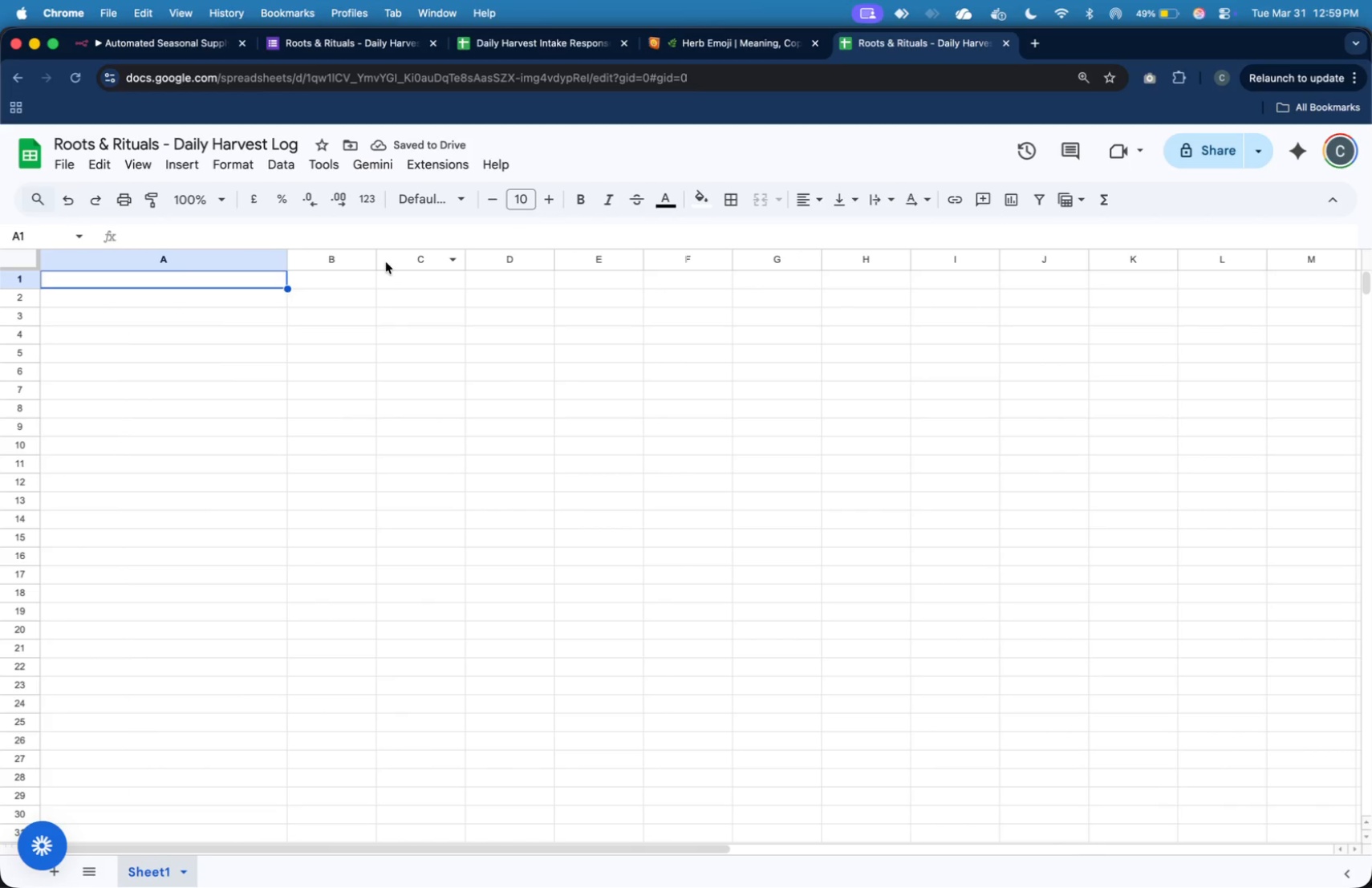 
left_click_drag(start_coordinate=[373, 259], to_coordinate=[472, 282])
 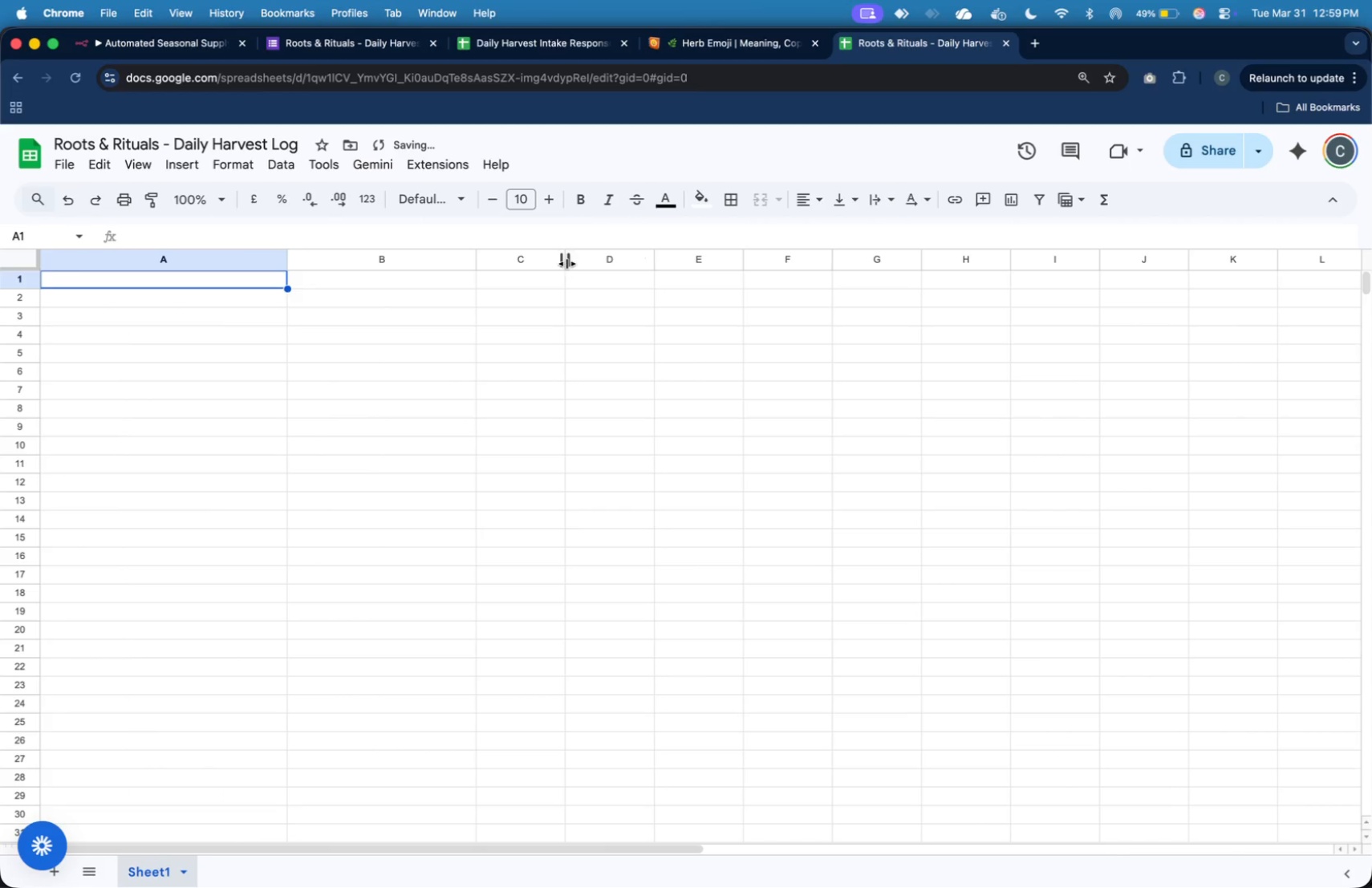 
left_click_drag(start_coordinate=[567, 262], to_coordinate=[652, 281])
 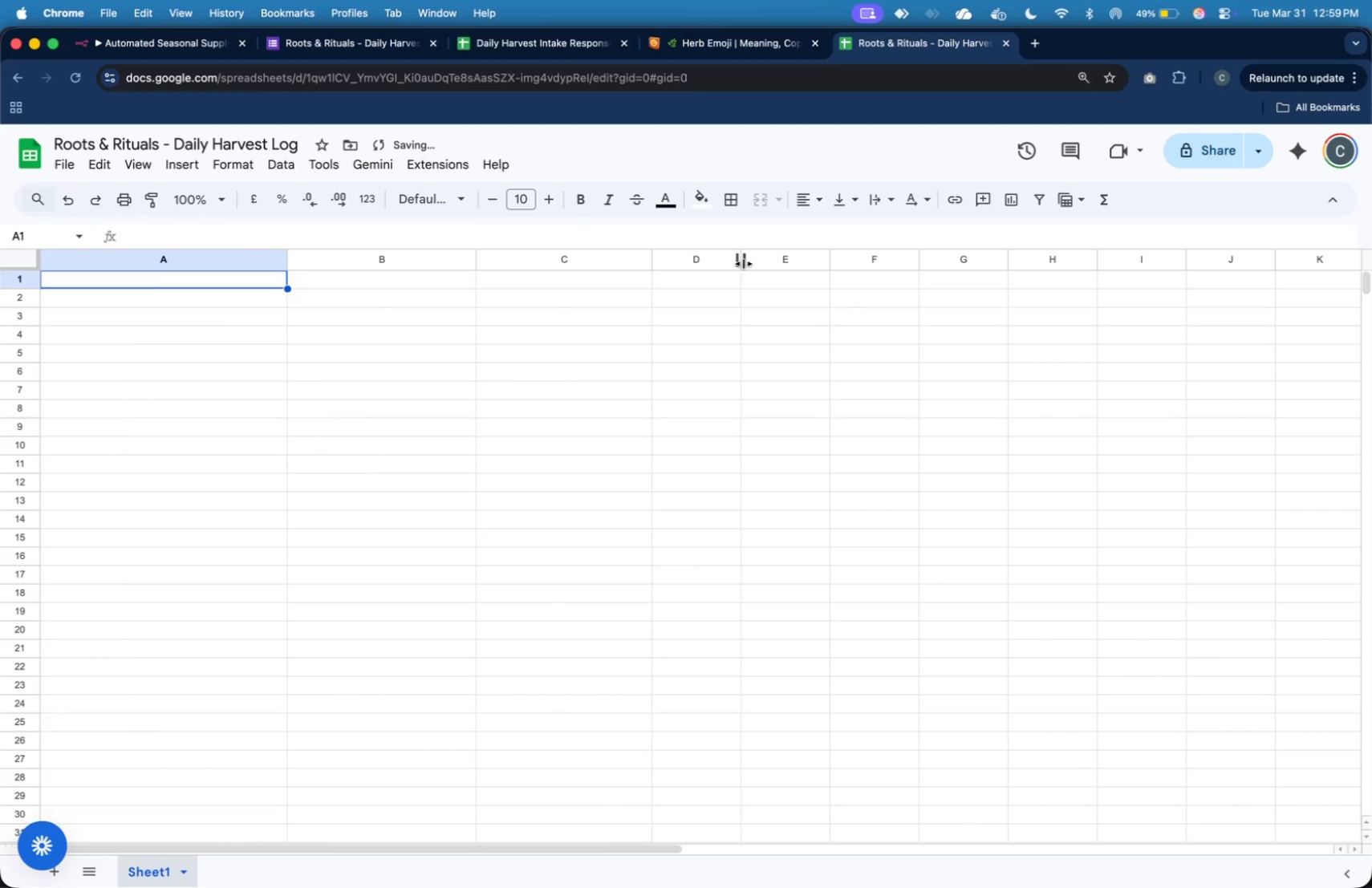 
left_click_drag(start_coordinate=[742, 262], to_coordinate=[867, 288])
 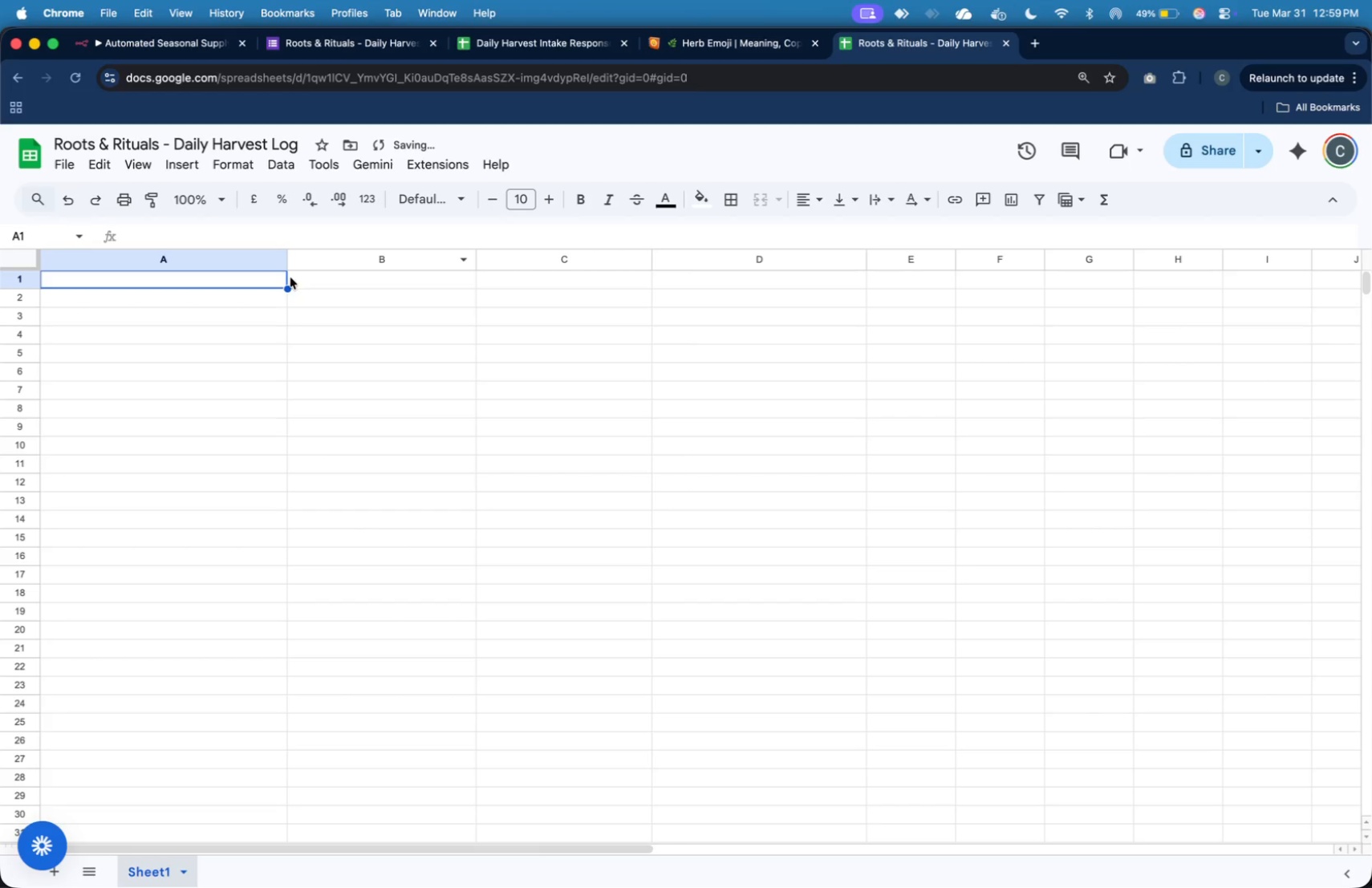 
type(Timestamp)
 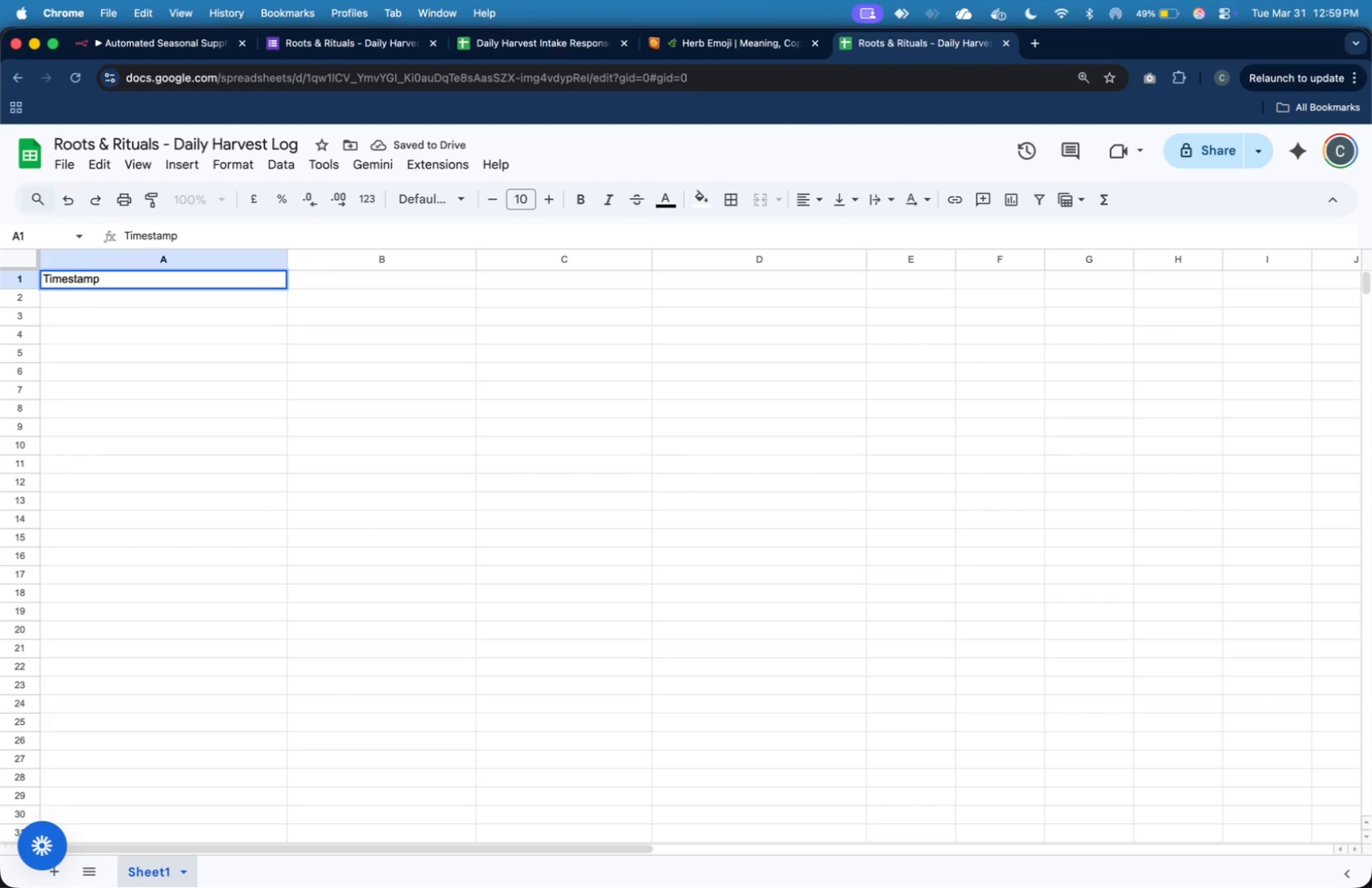 
key(ArrowRight)
 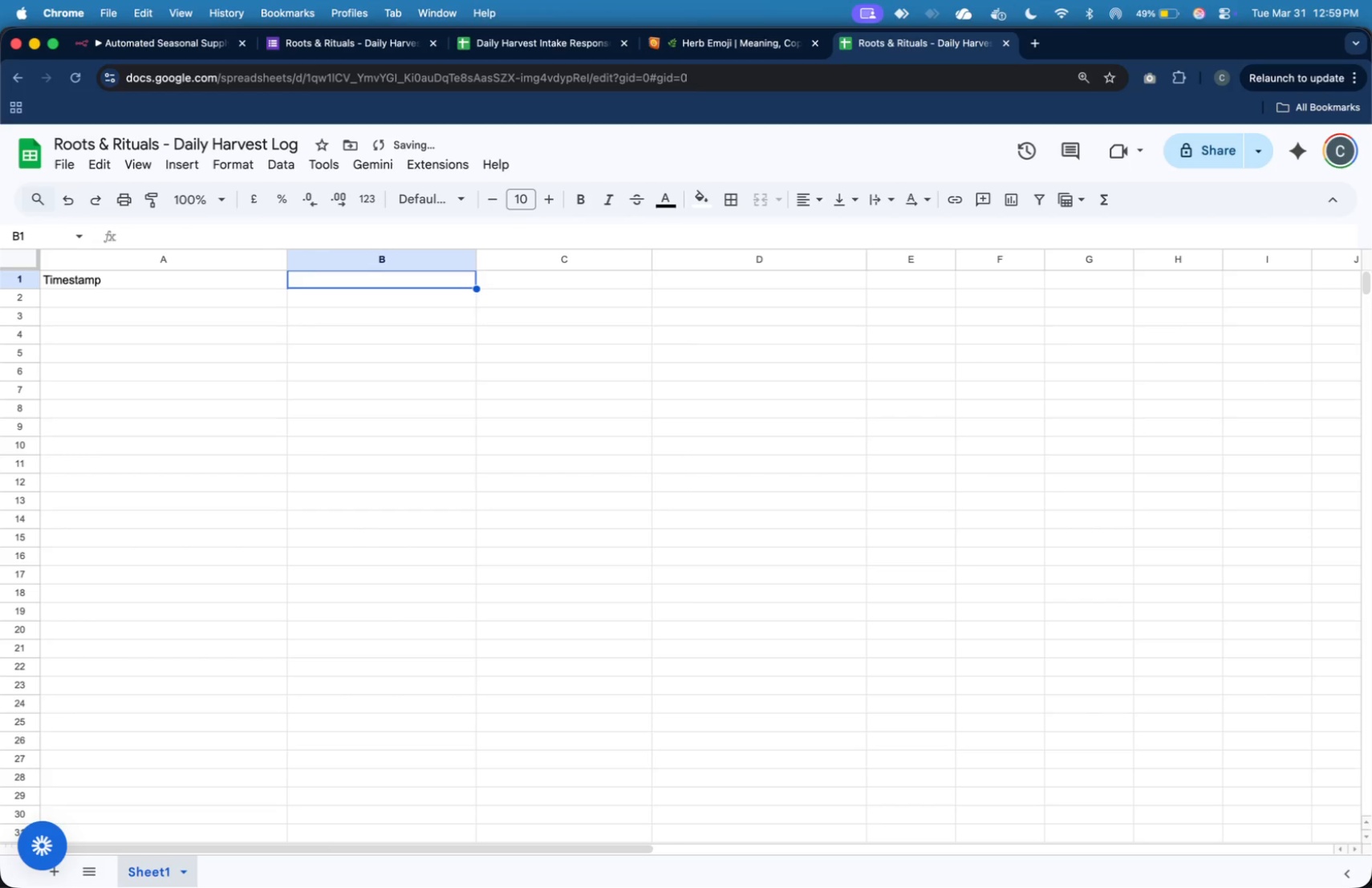 
type(Item Name)
 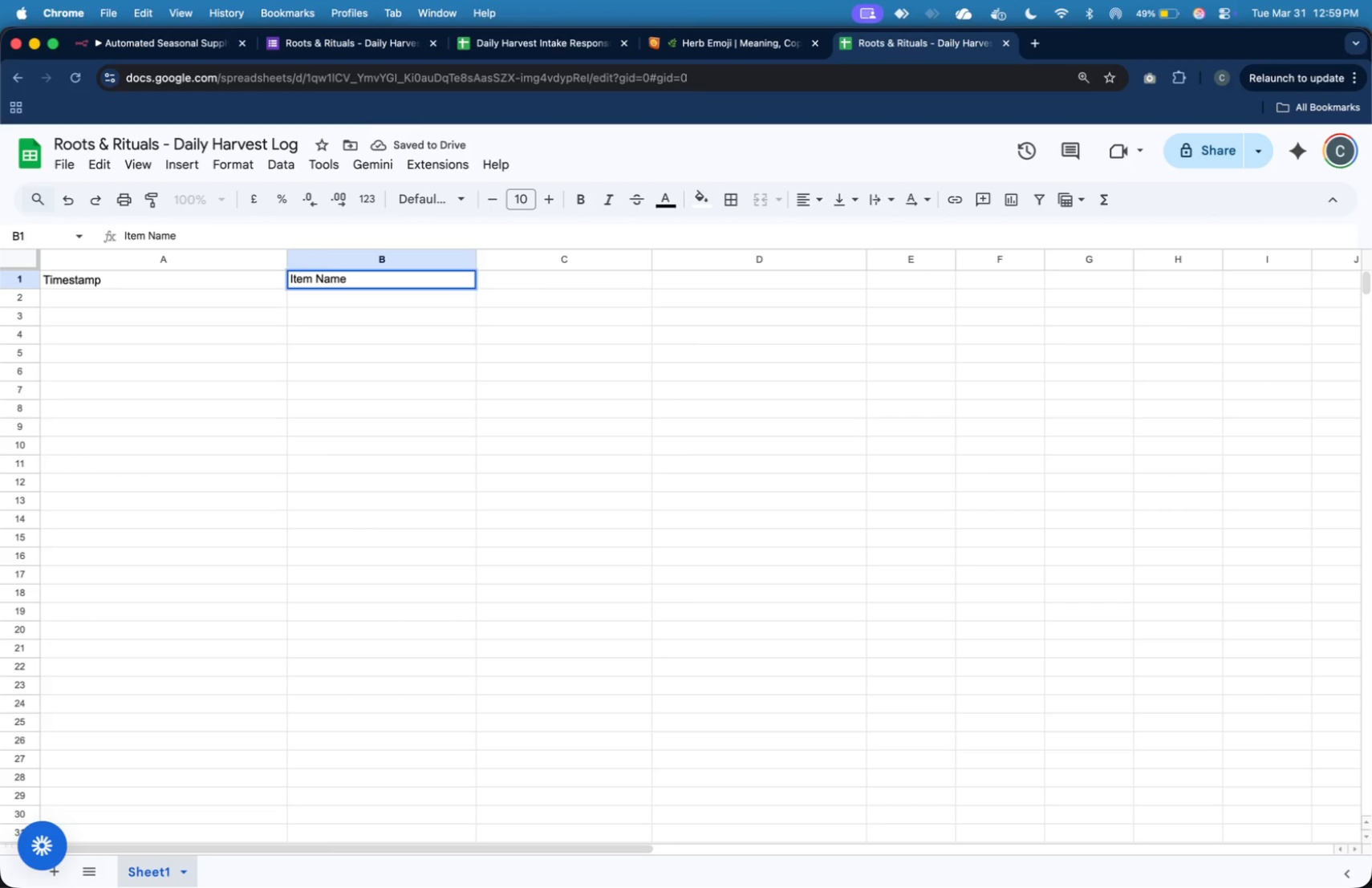 
key(ArrowRight)
 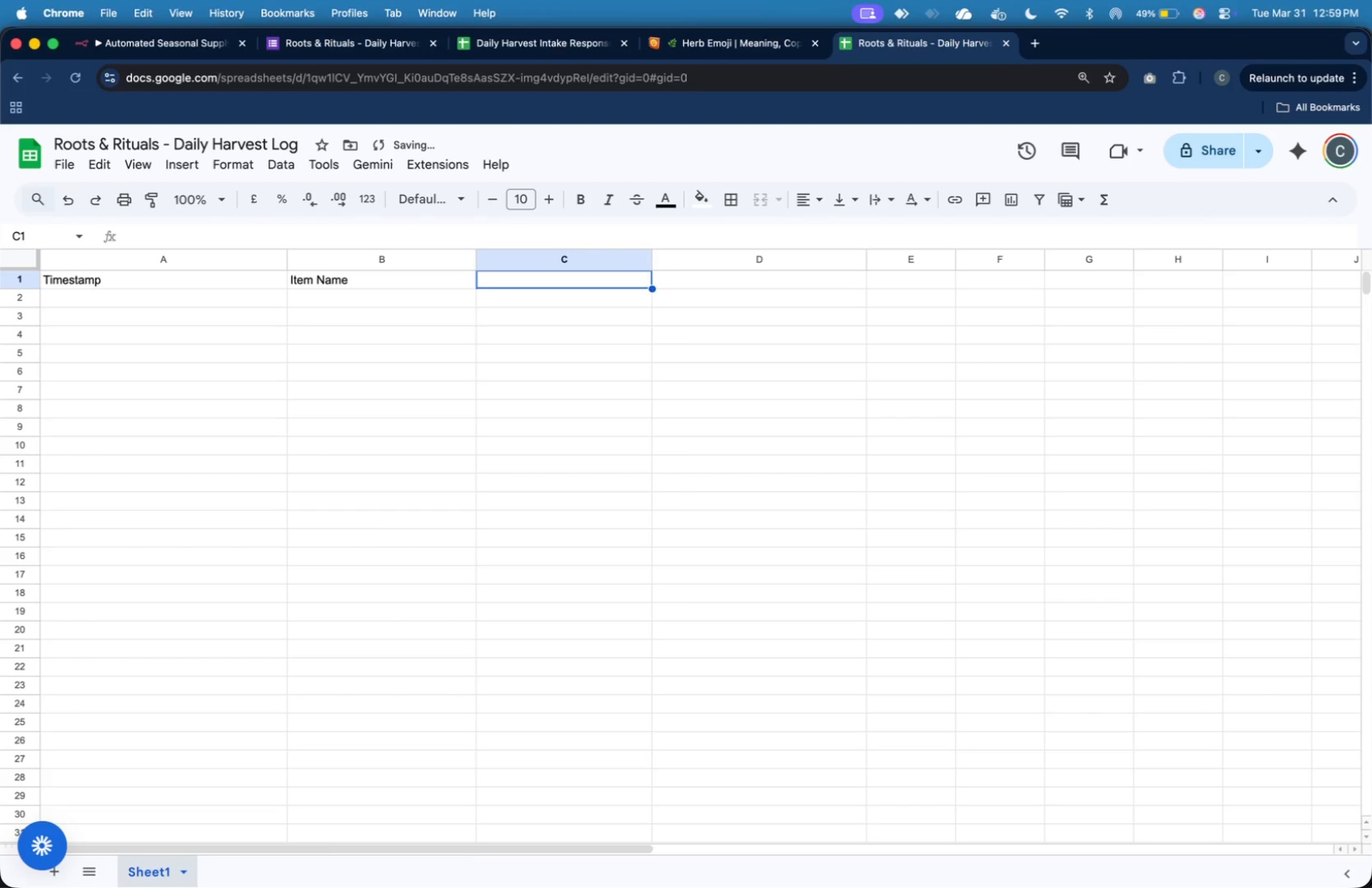 
type(Category)
 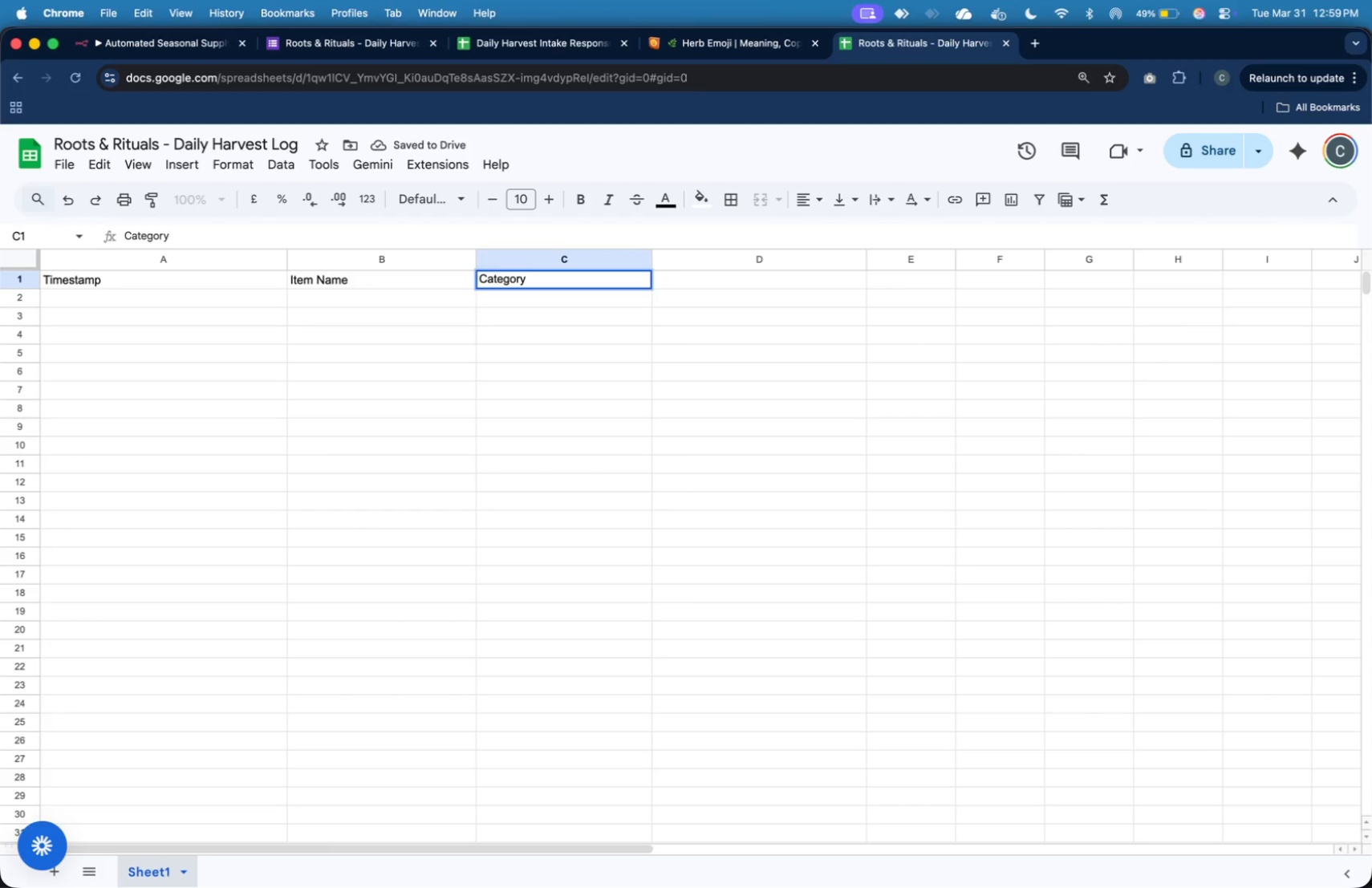 
key(ArrowRight)
 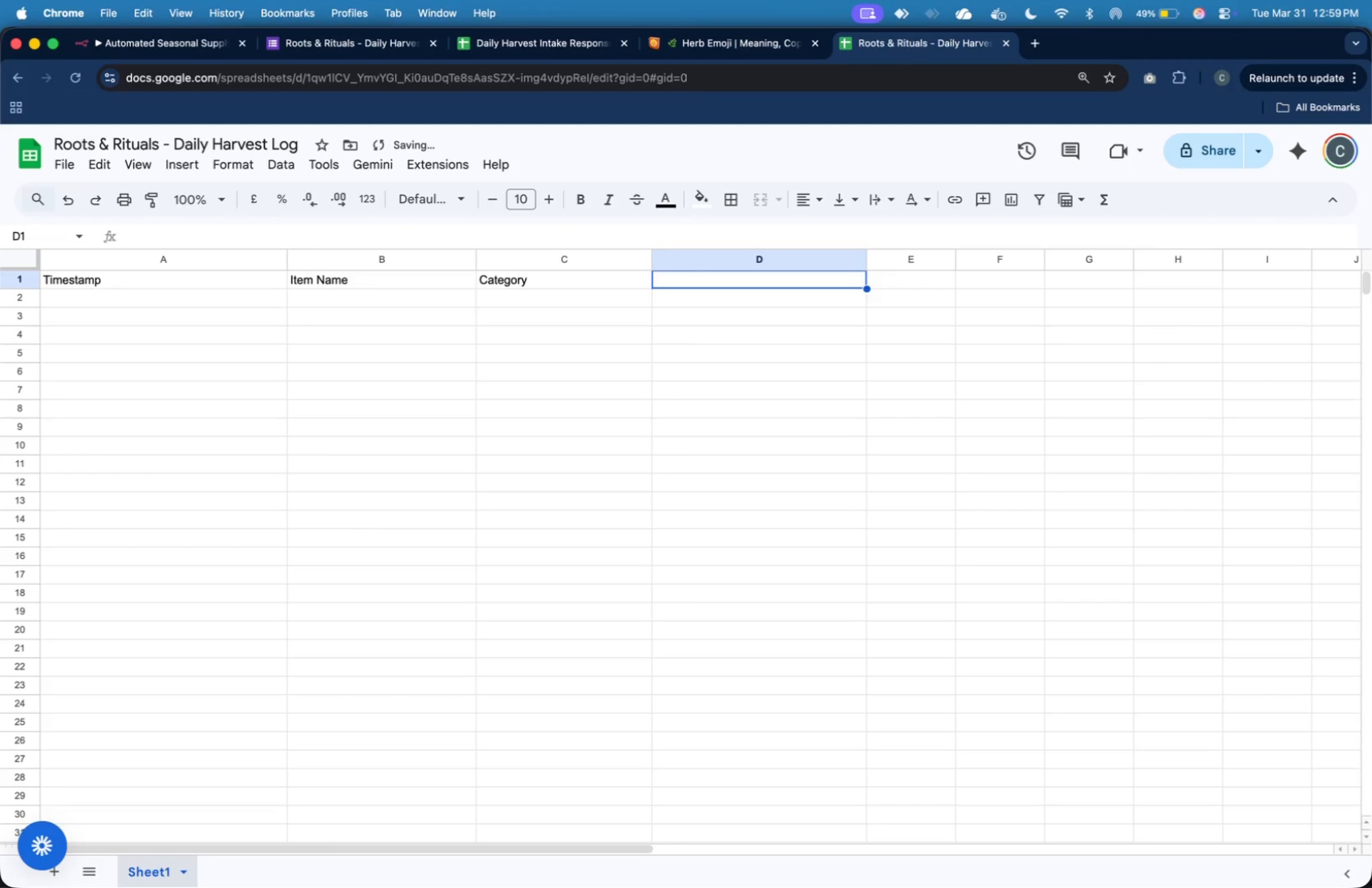 
type(Quantity)
 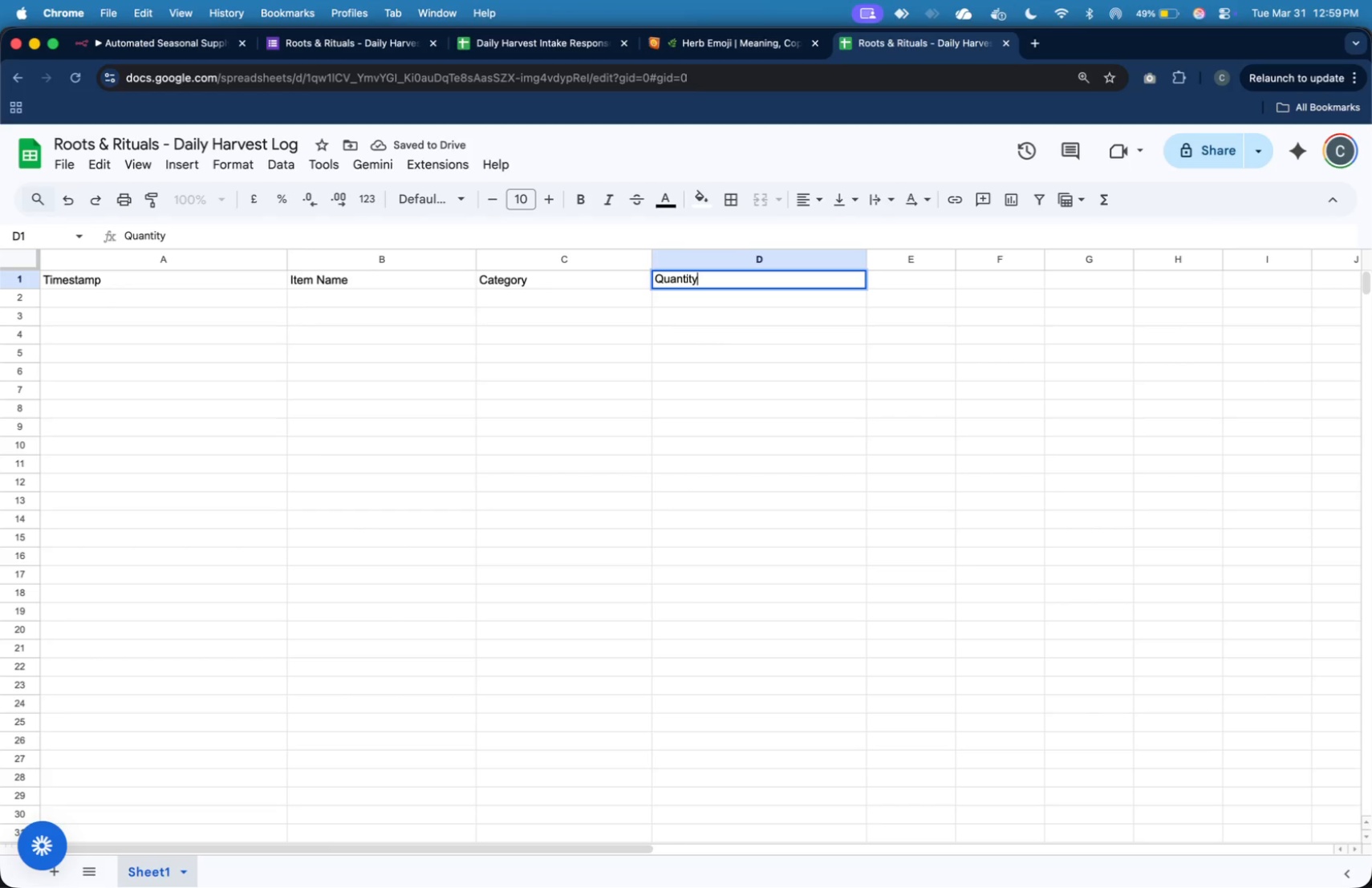 
key(ArrowRight)
 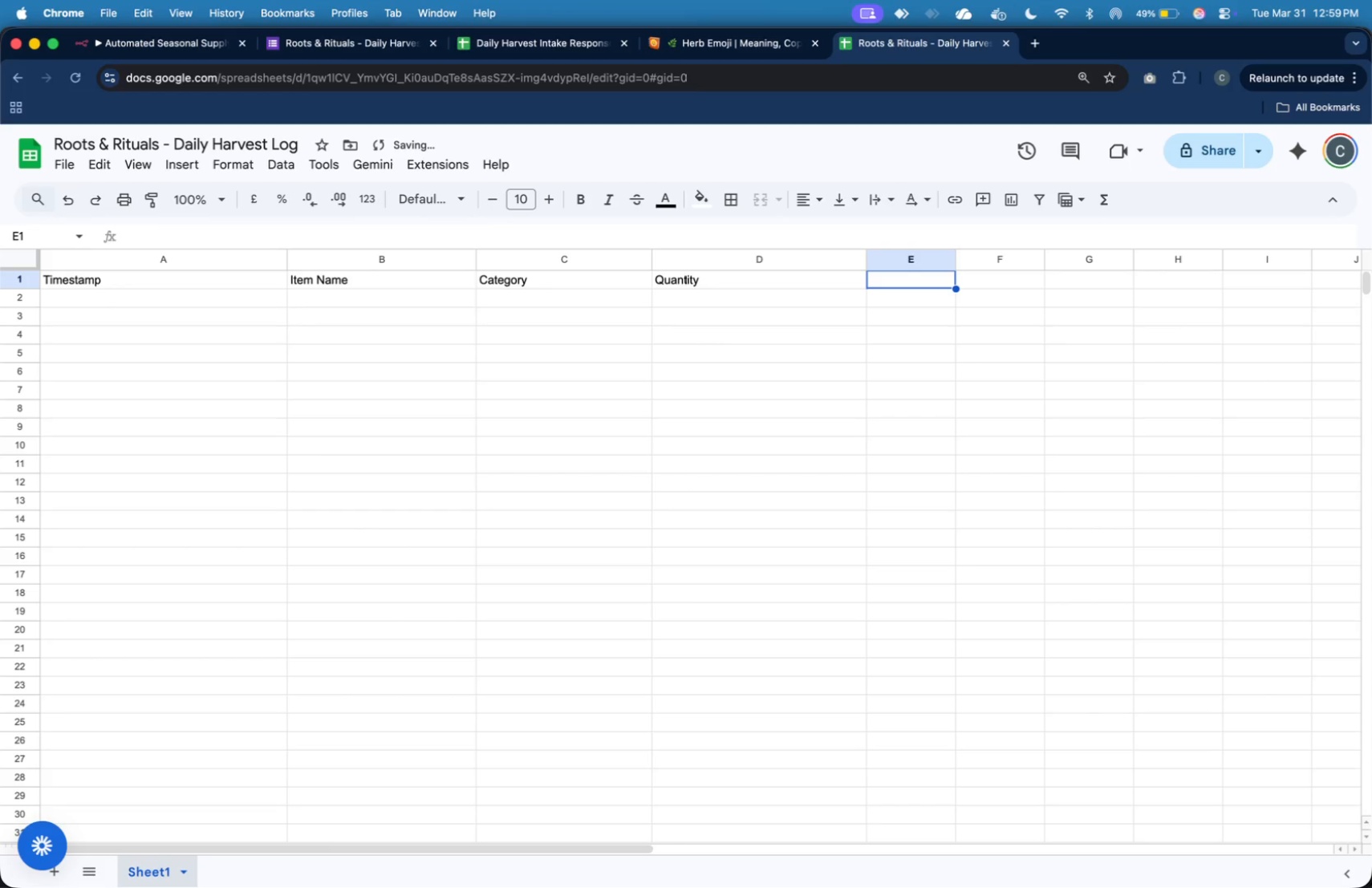 
type(Price)
 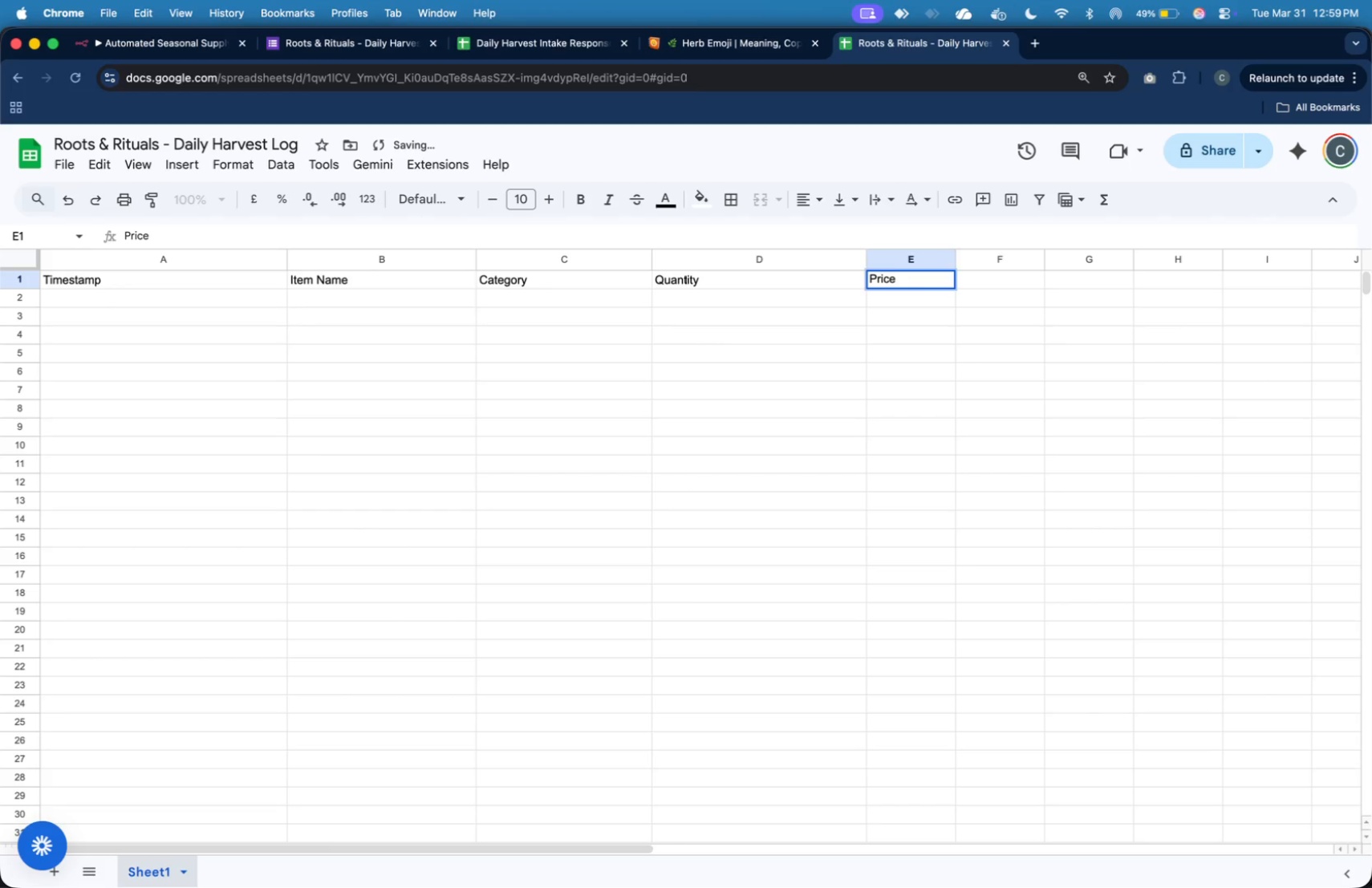 
key(ArrowRight)
 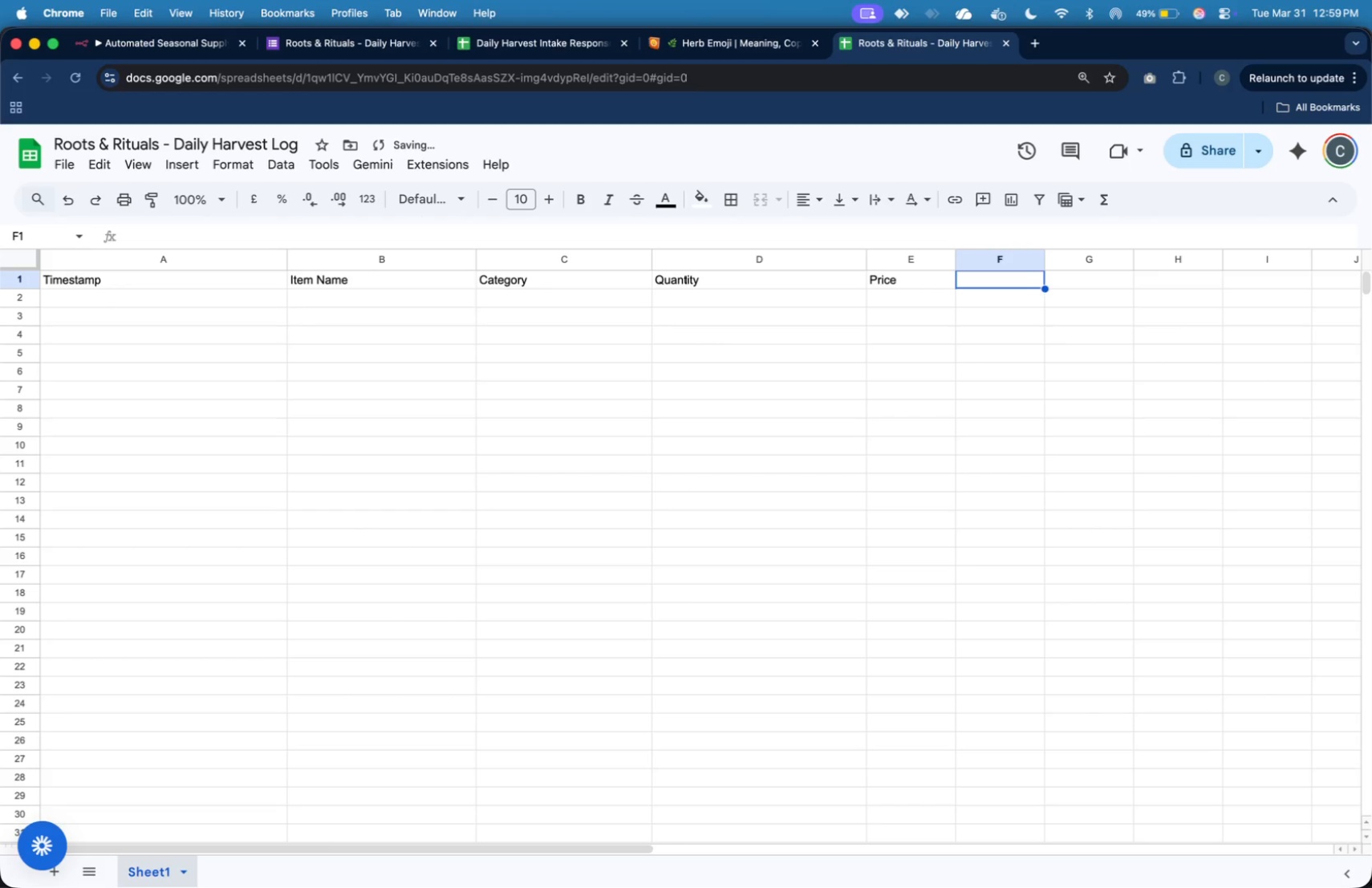 
type(Harvest Date)
 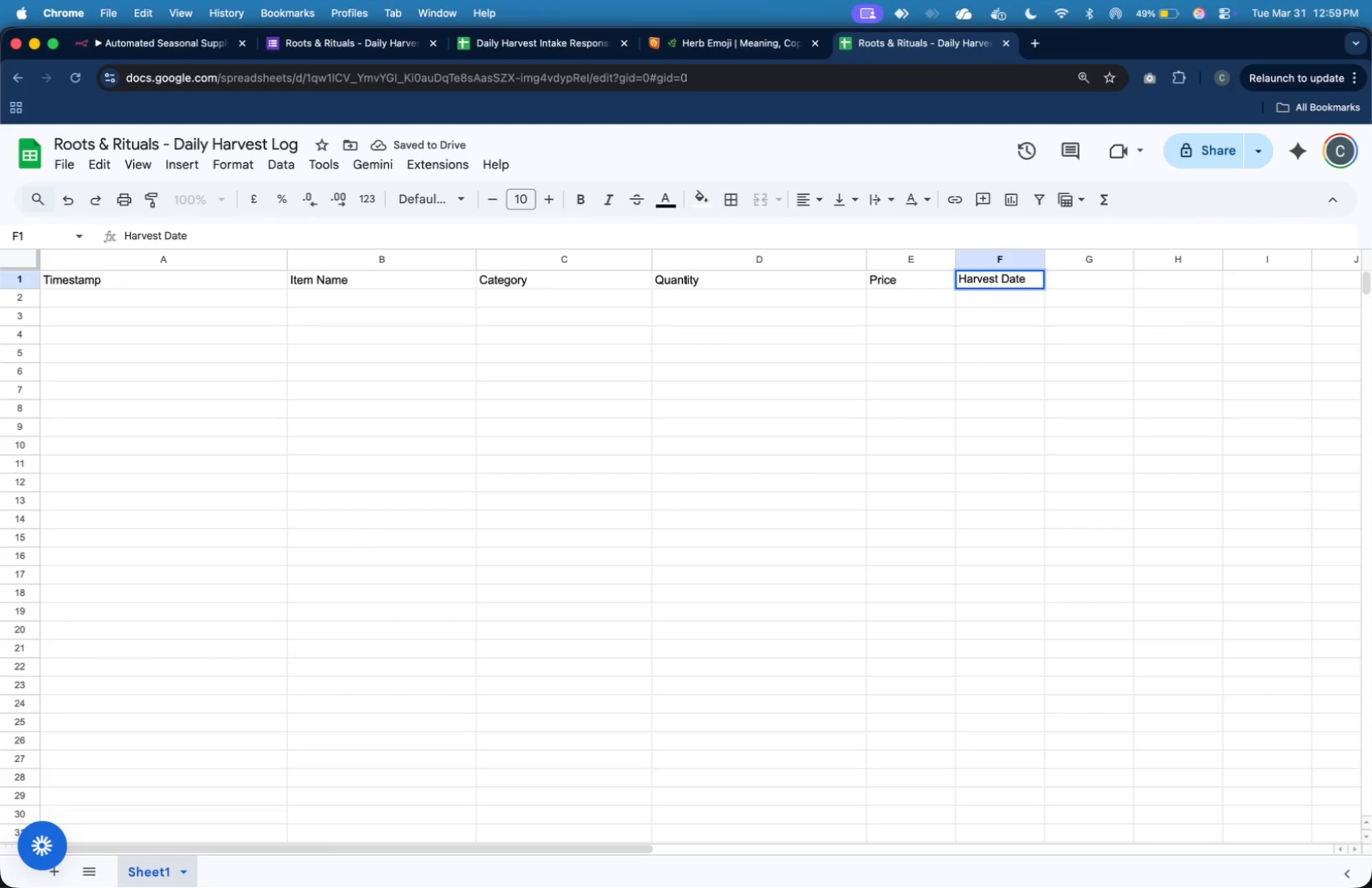 
key(ArrowRight)
 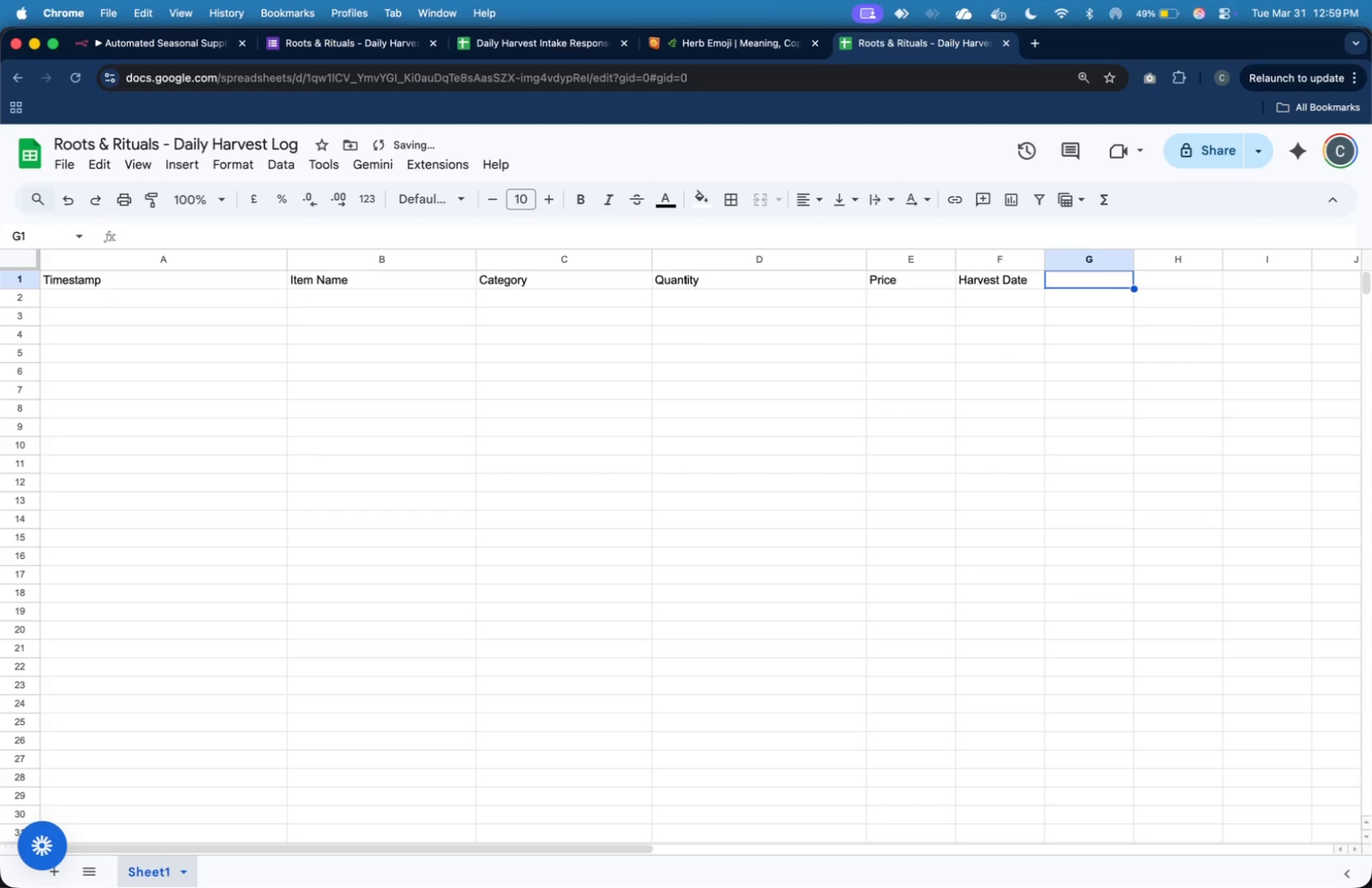 
type(Status (Complete/Incomplete))
 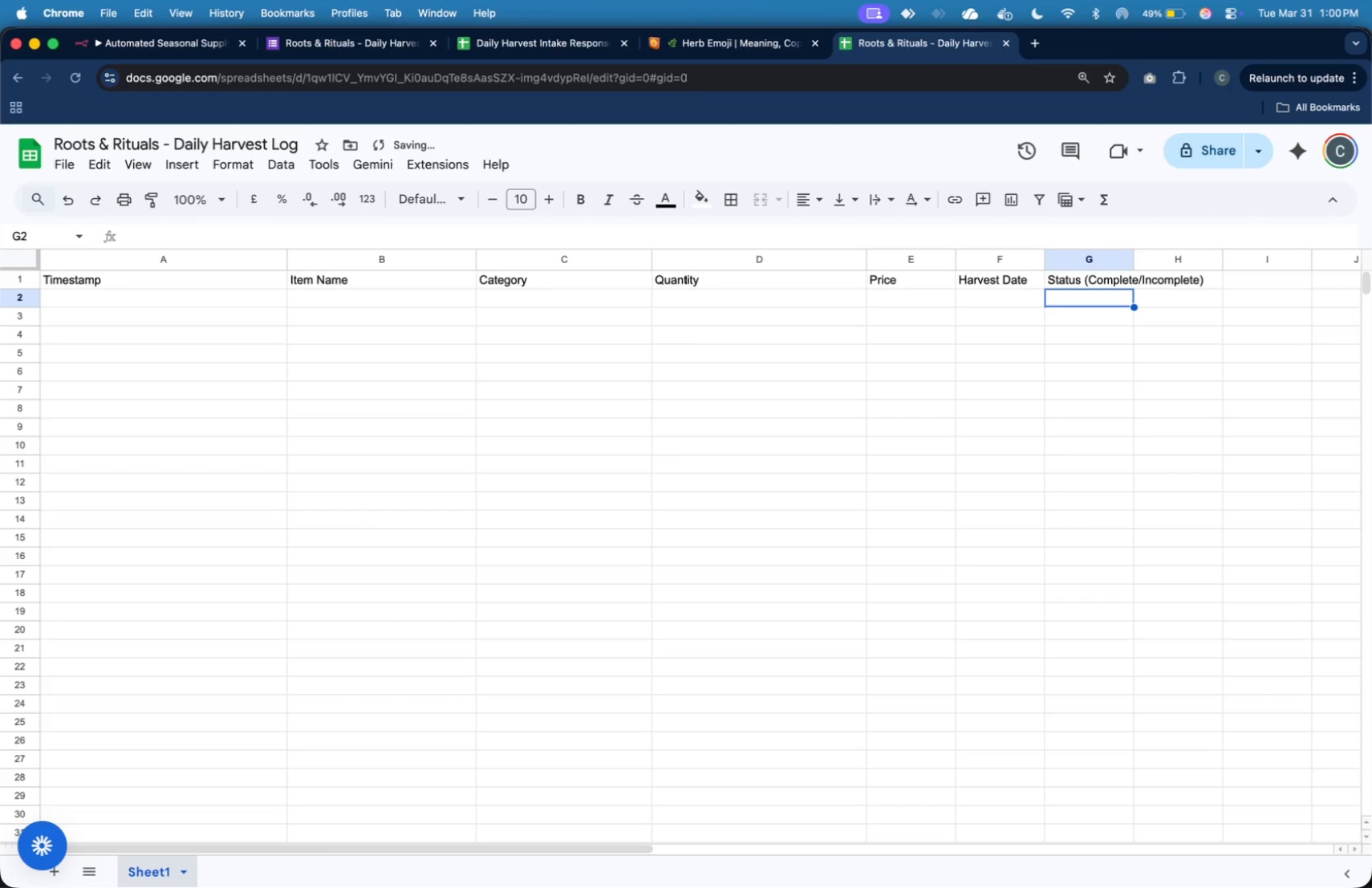 
 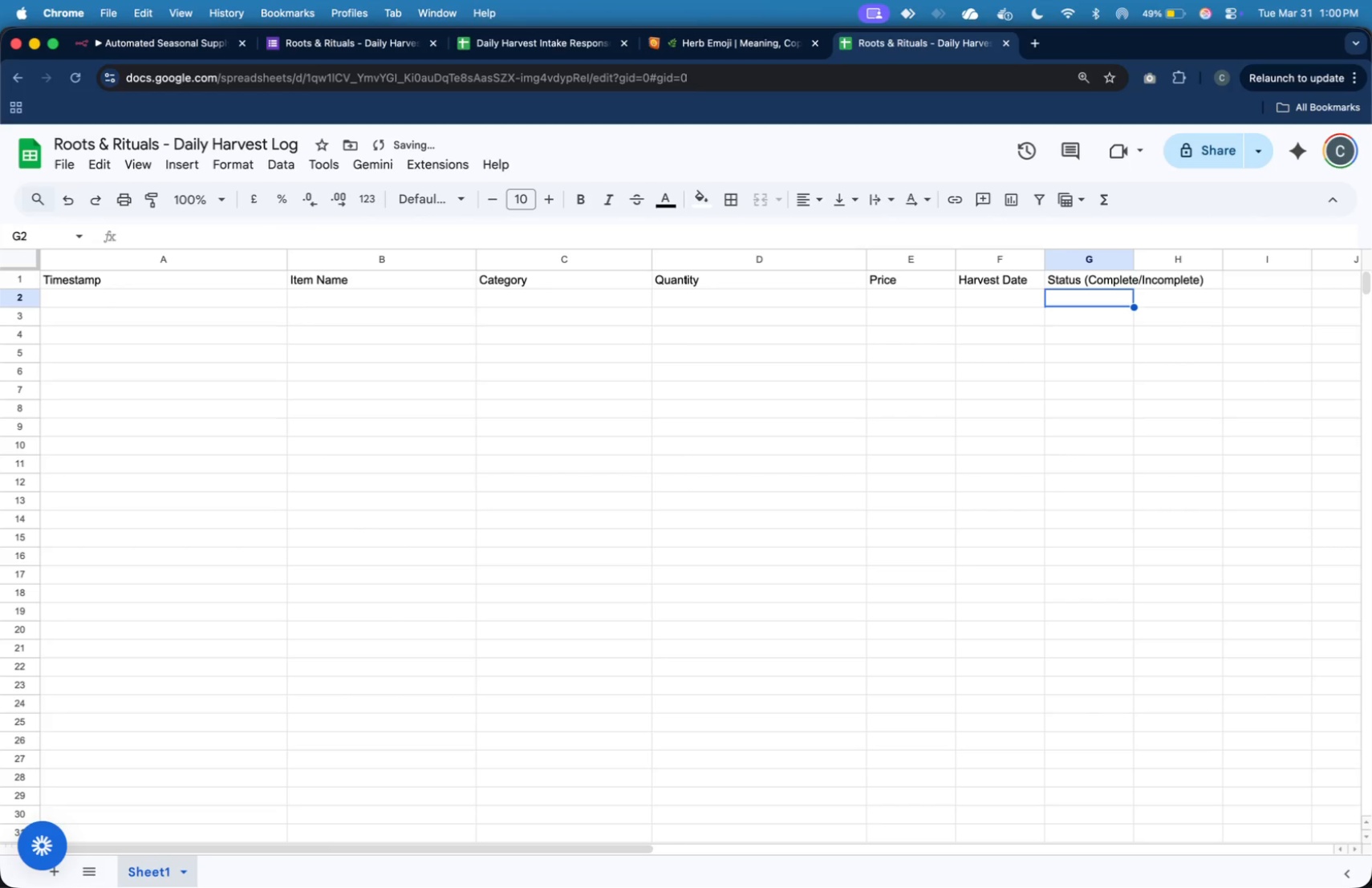 
key(Enter)
 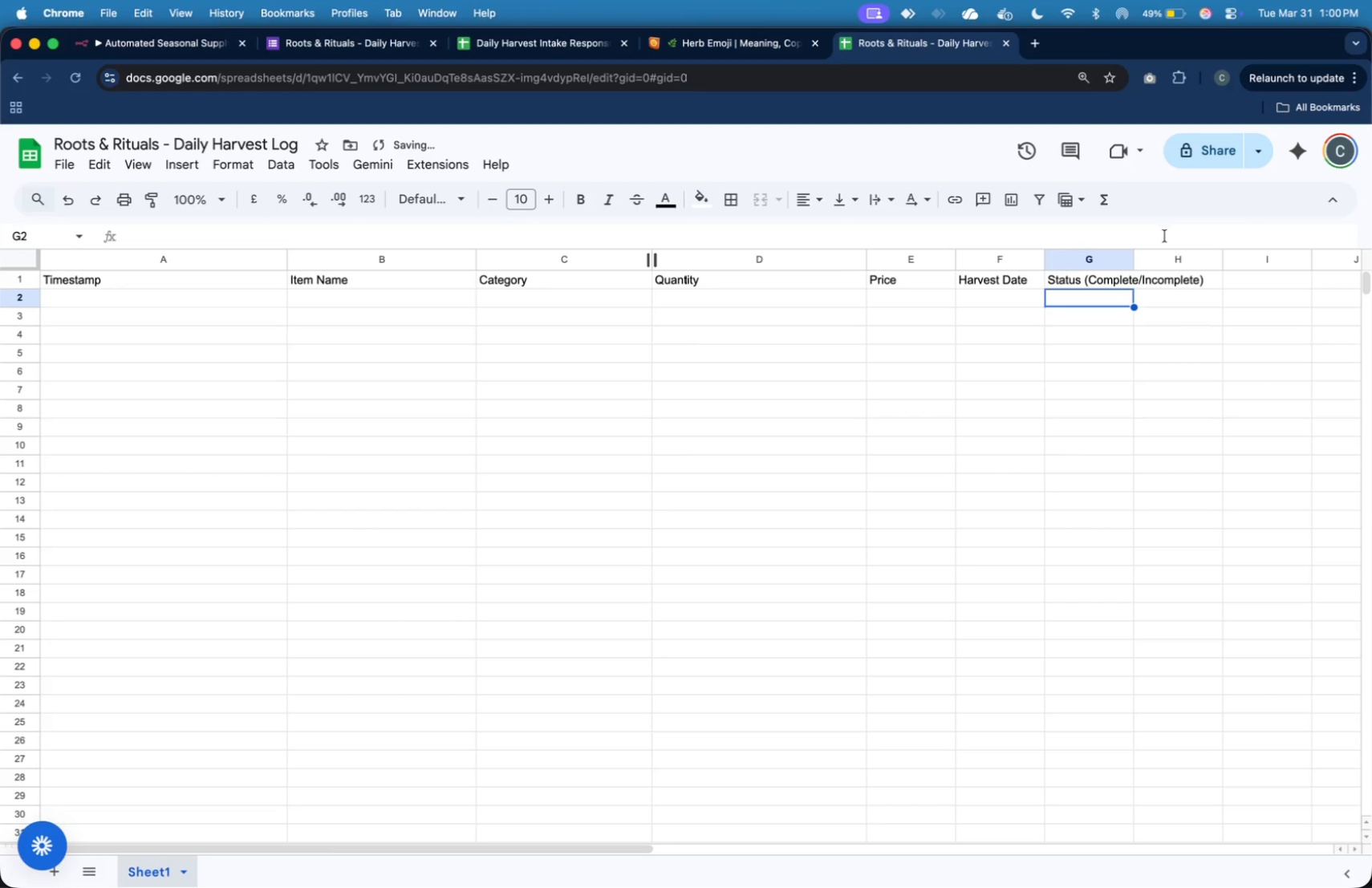 
left_click_drag(start_coordinate=[1132, 256], to_coordinate=[1222, 291])
 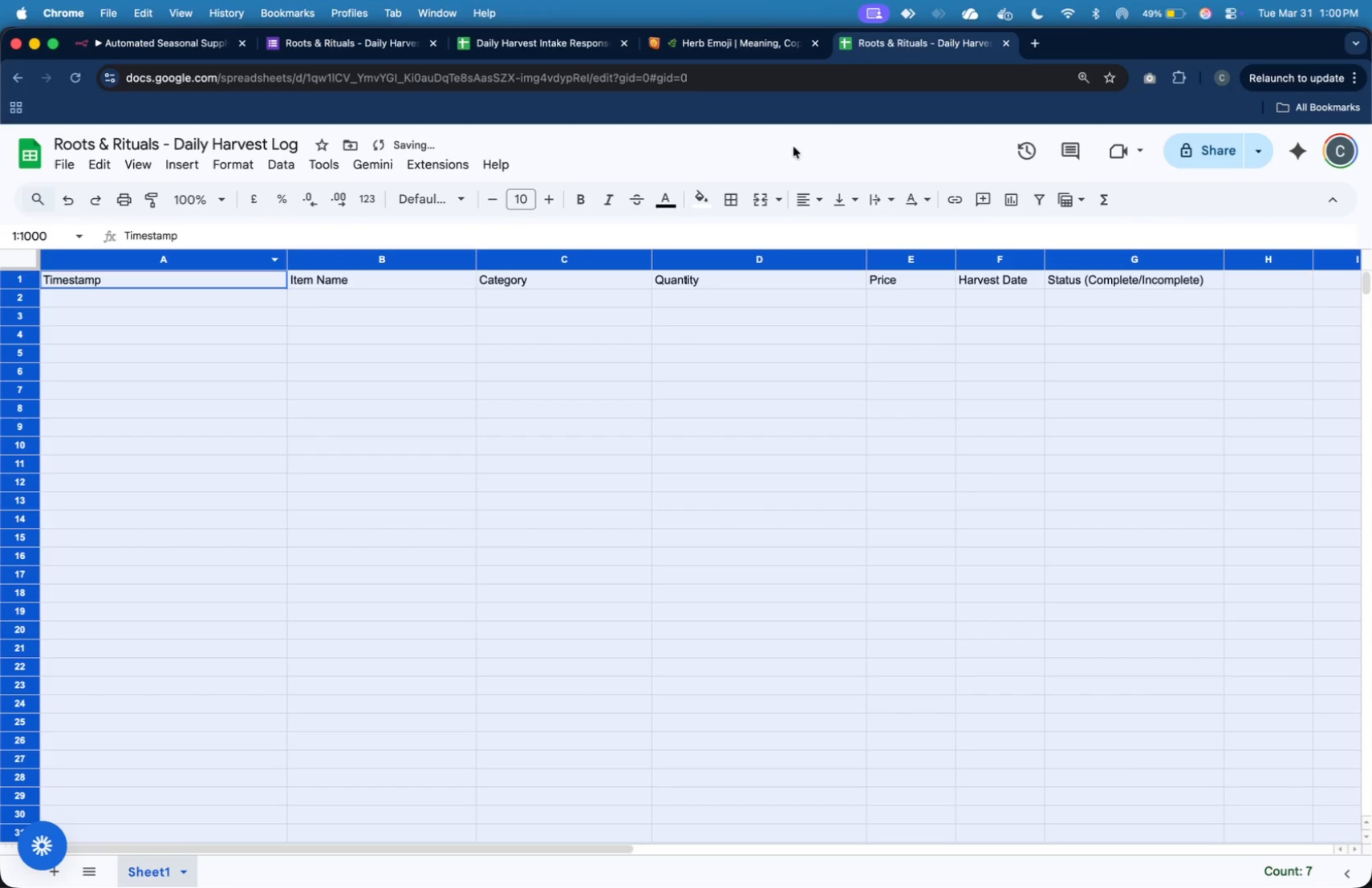 
left_click([807, 197])
 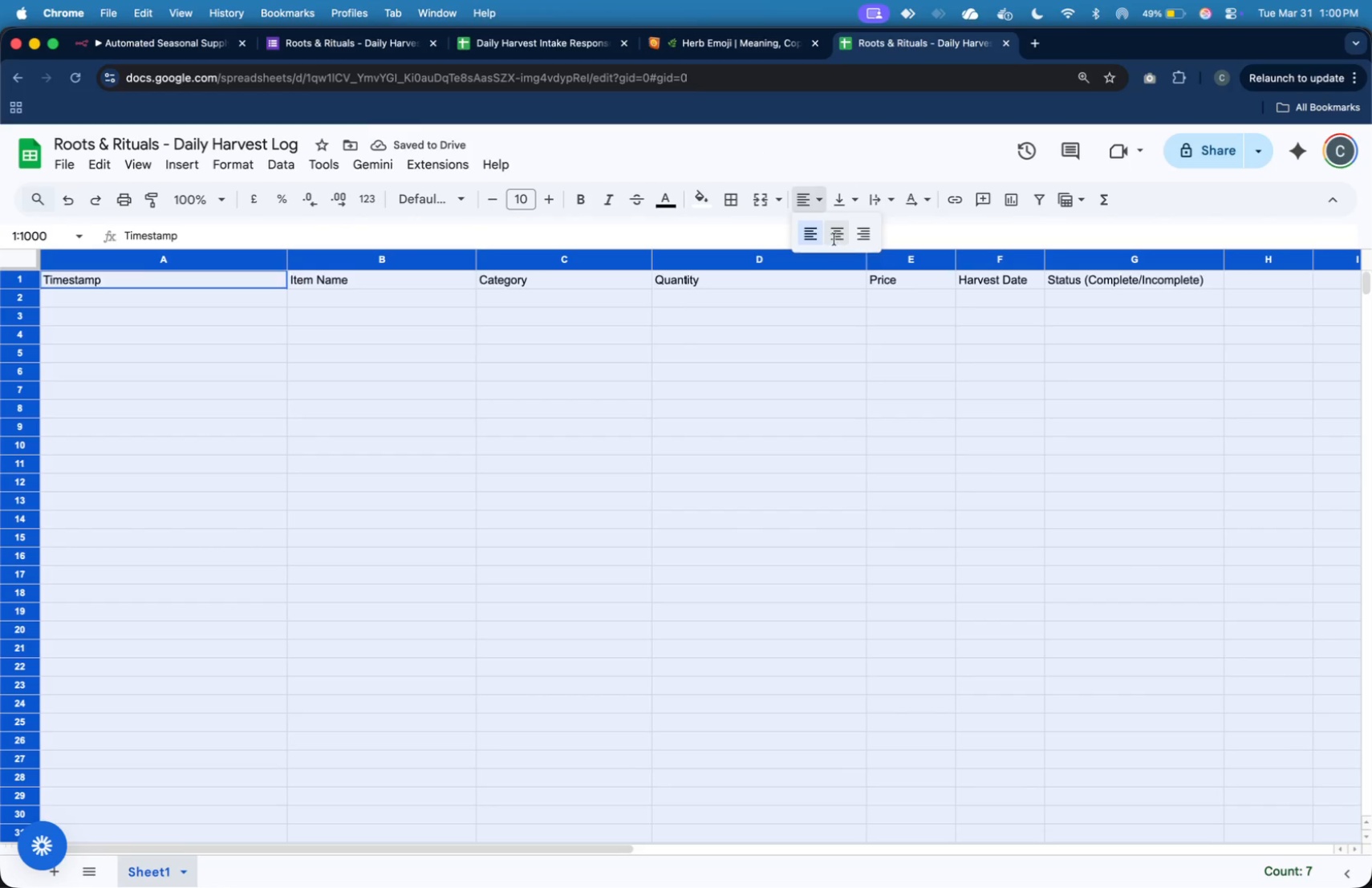 
left_click([619, 336])
 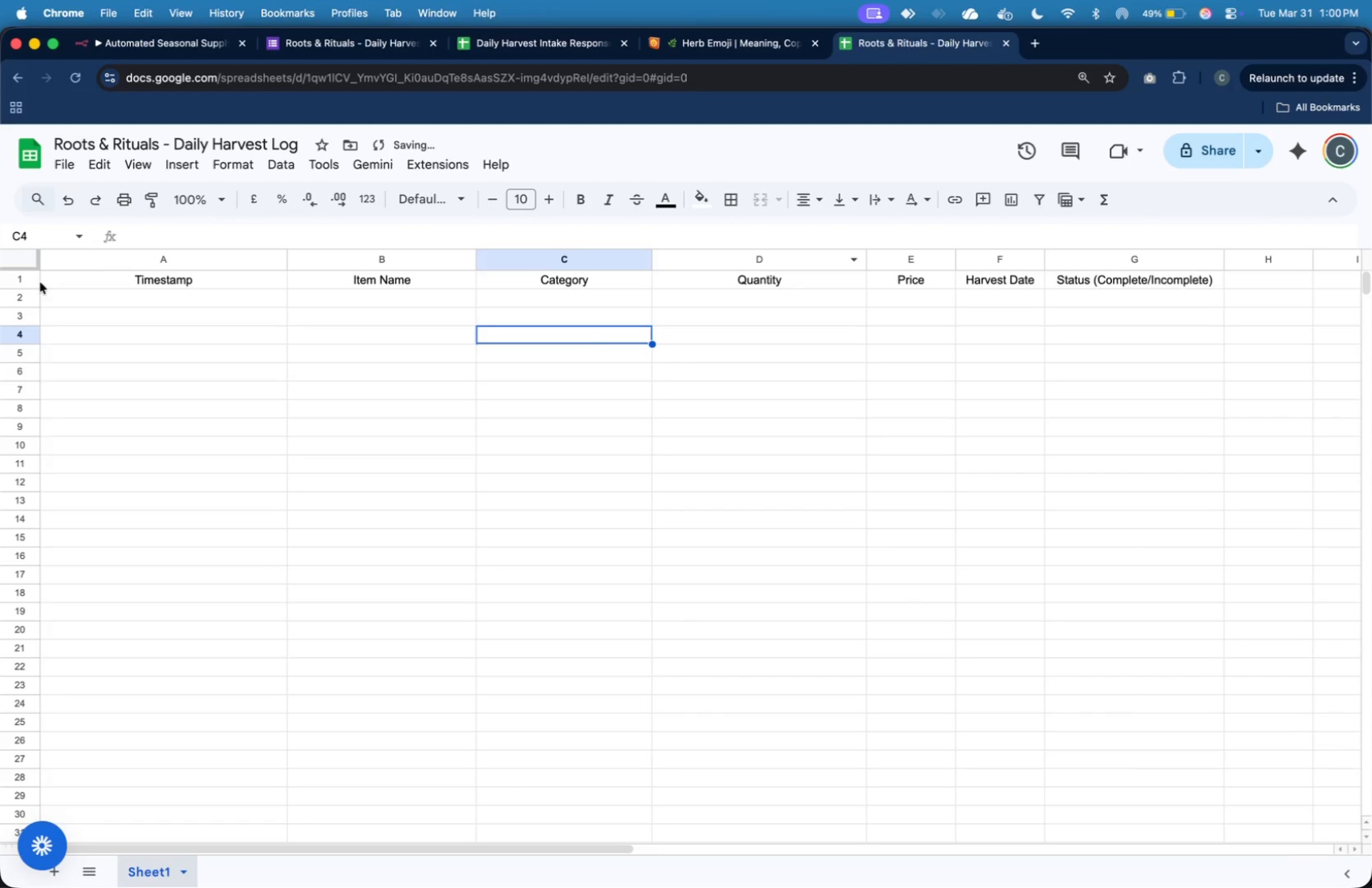 
left_click([35, 282])
 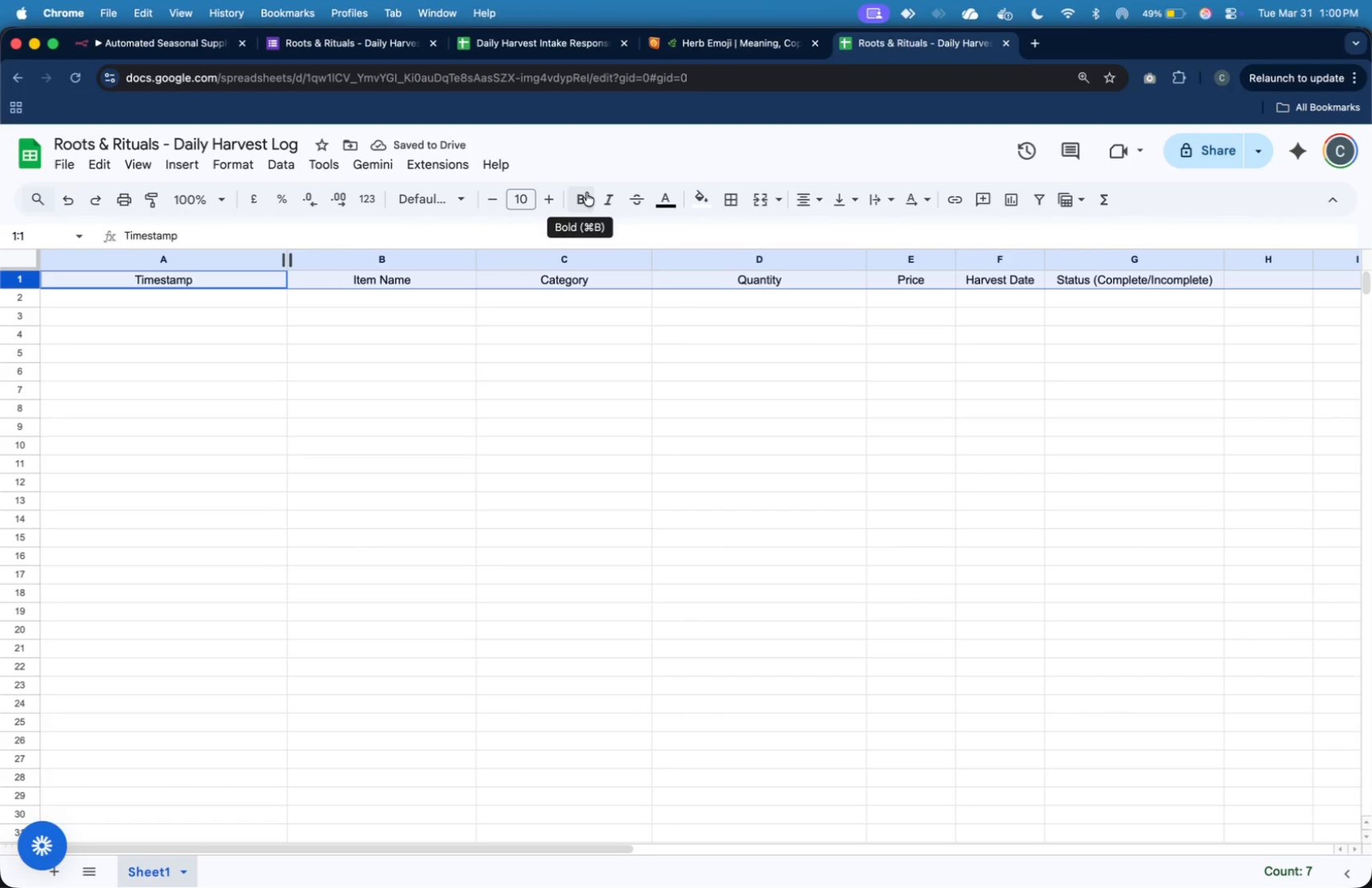 
left_click([500, 328])
 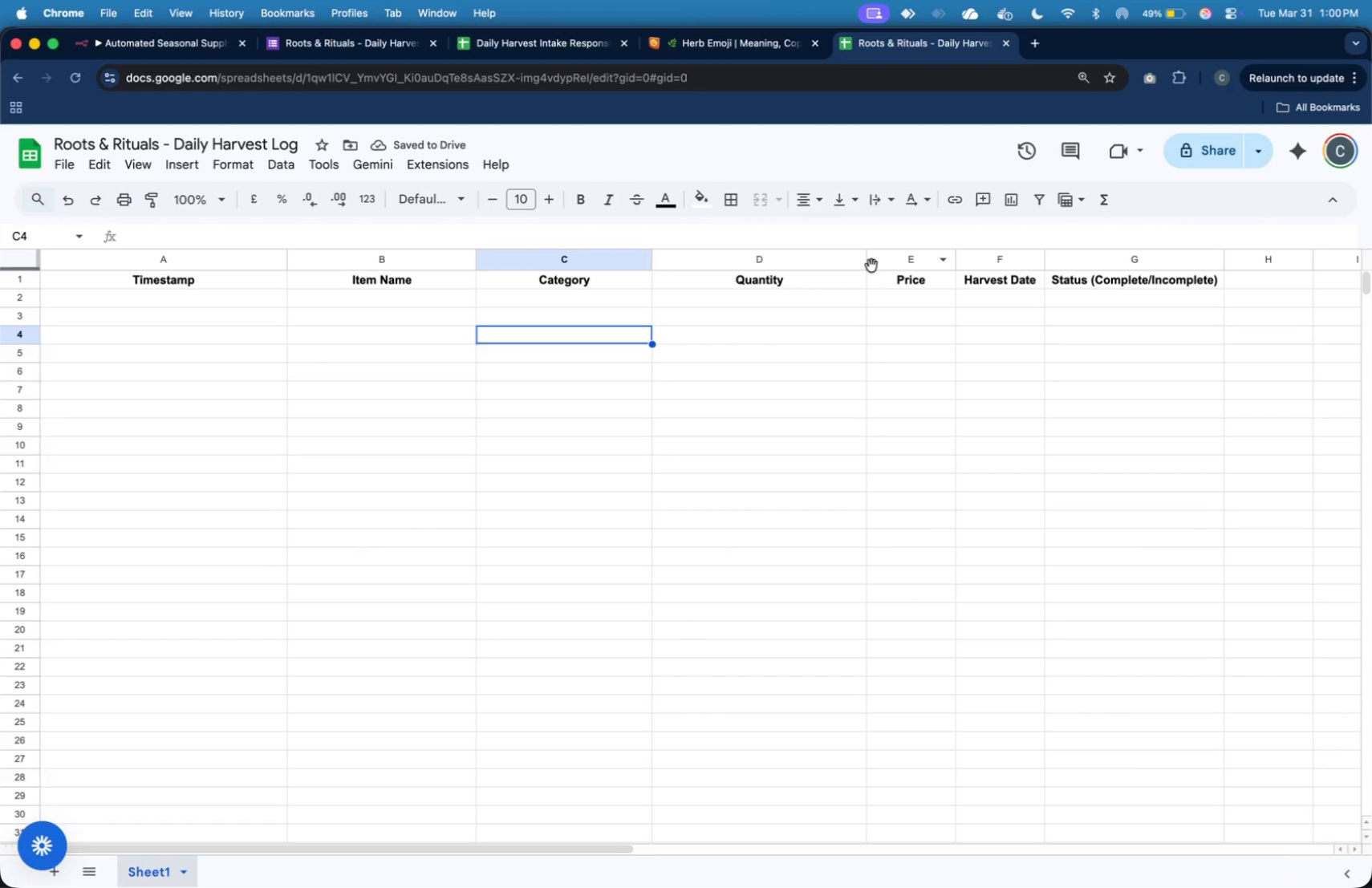 
left_click_drag(start_coordinate=[868, 253], to_coordinate=[806, 257])
 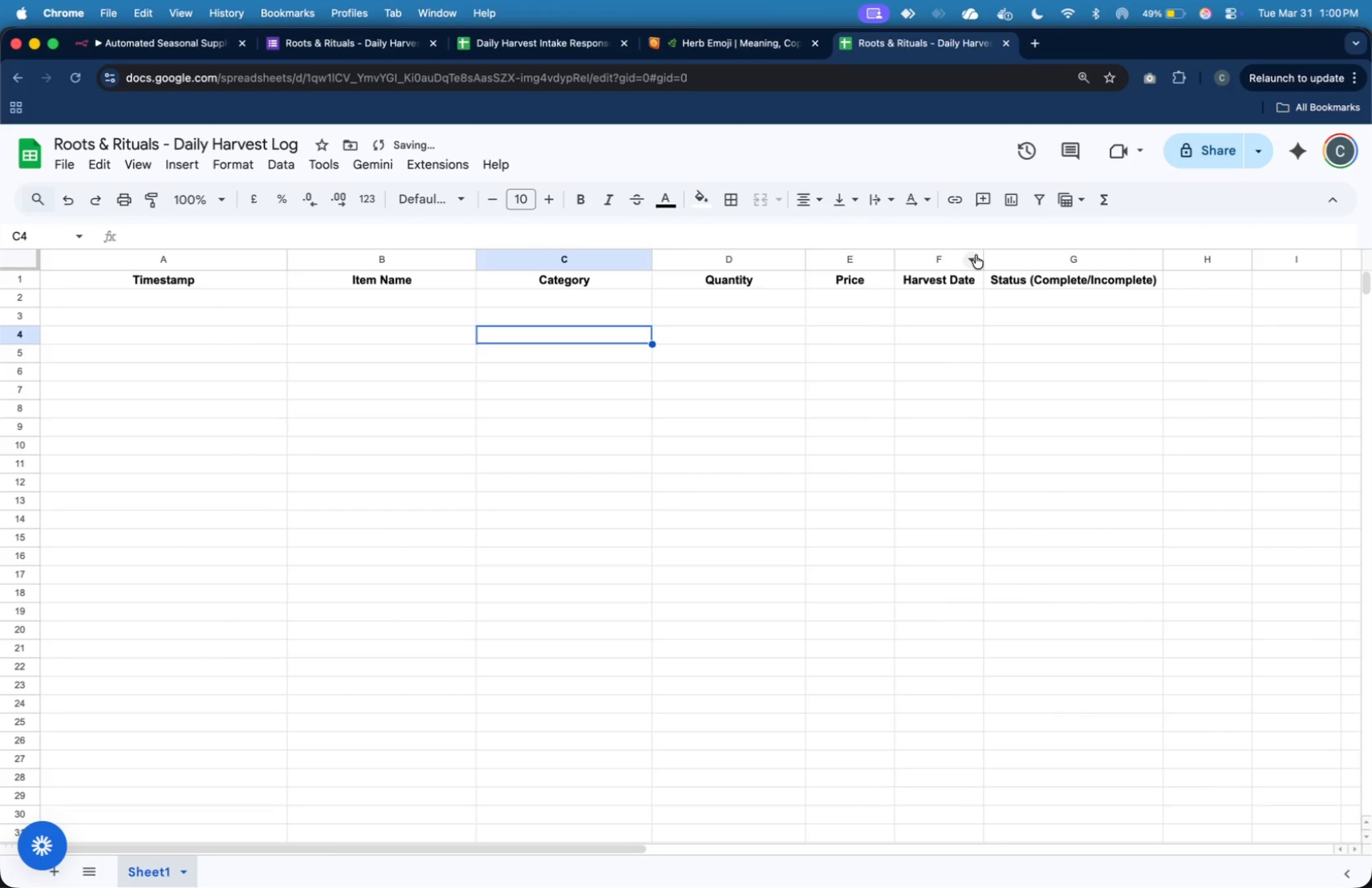 
left_click_drag(start_coordinate=[980, 257], to_coordinate=[1098, 257])
 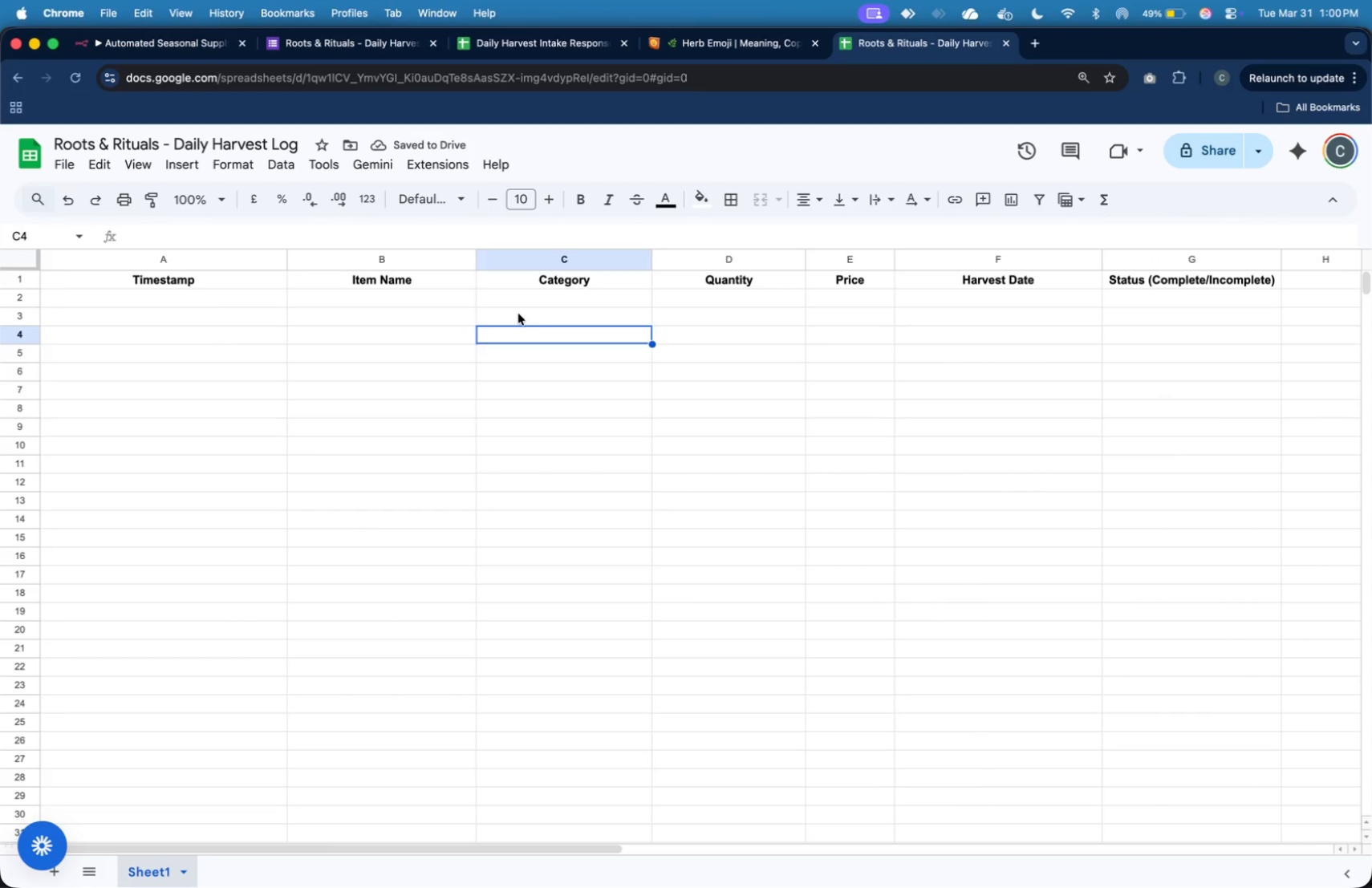 
left_click_drag(start_coordinate=[477, 262], to_coordinate=[505, 286])
 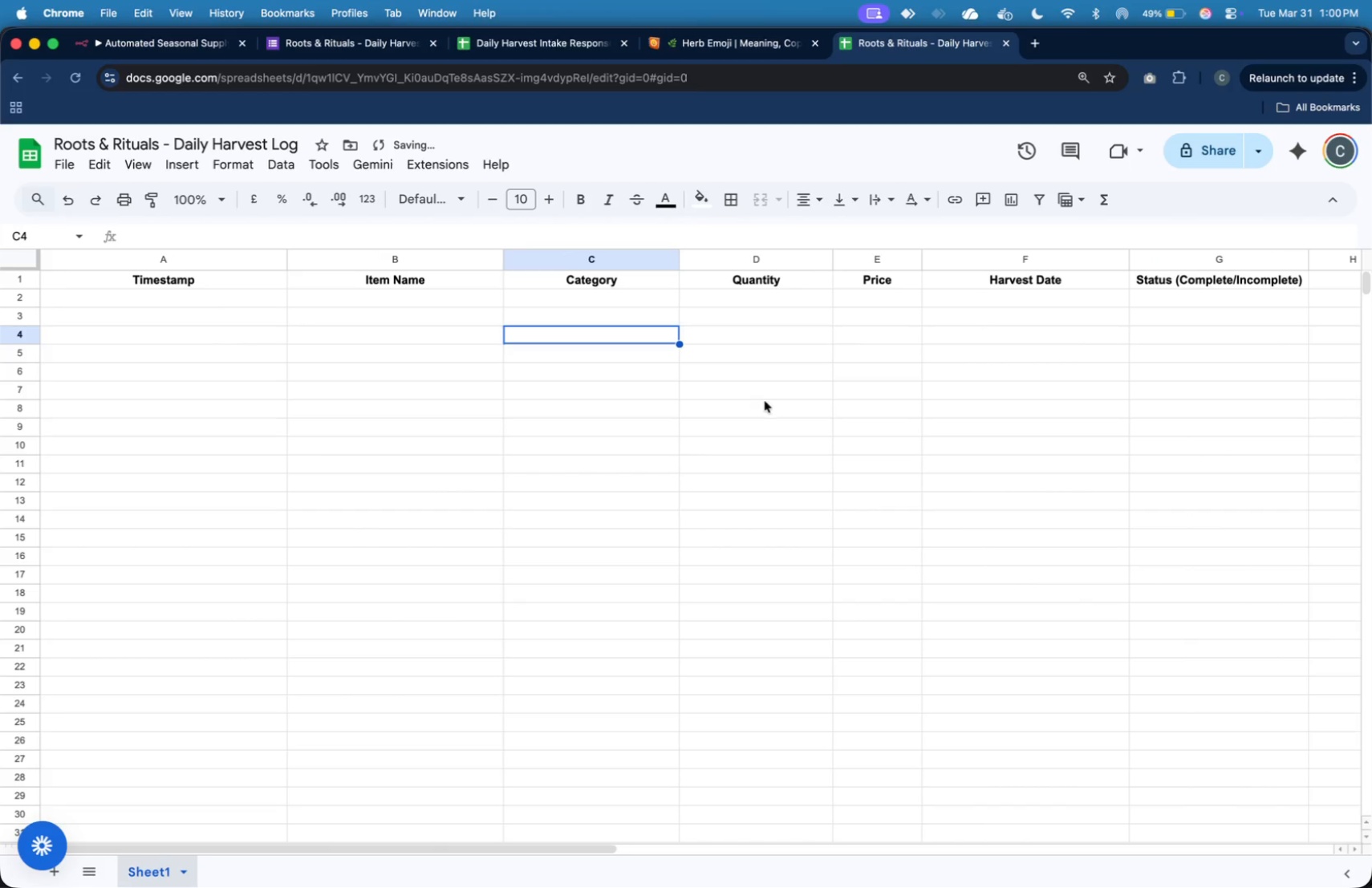 
left_click([794, 409])
 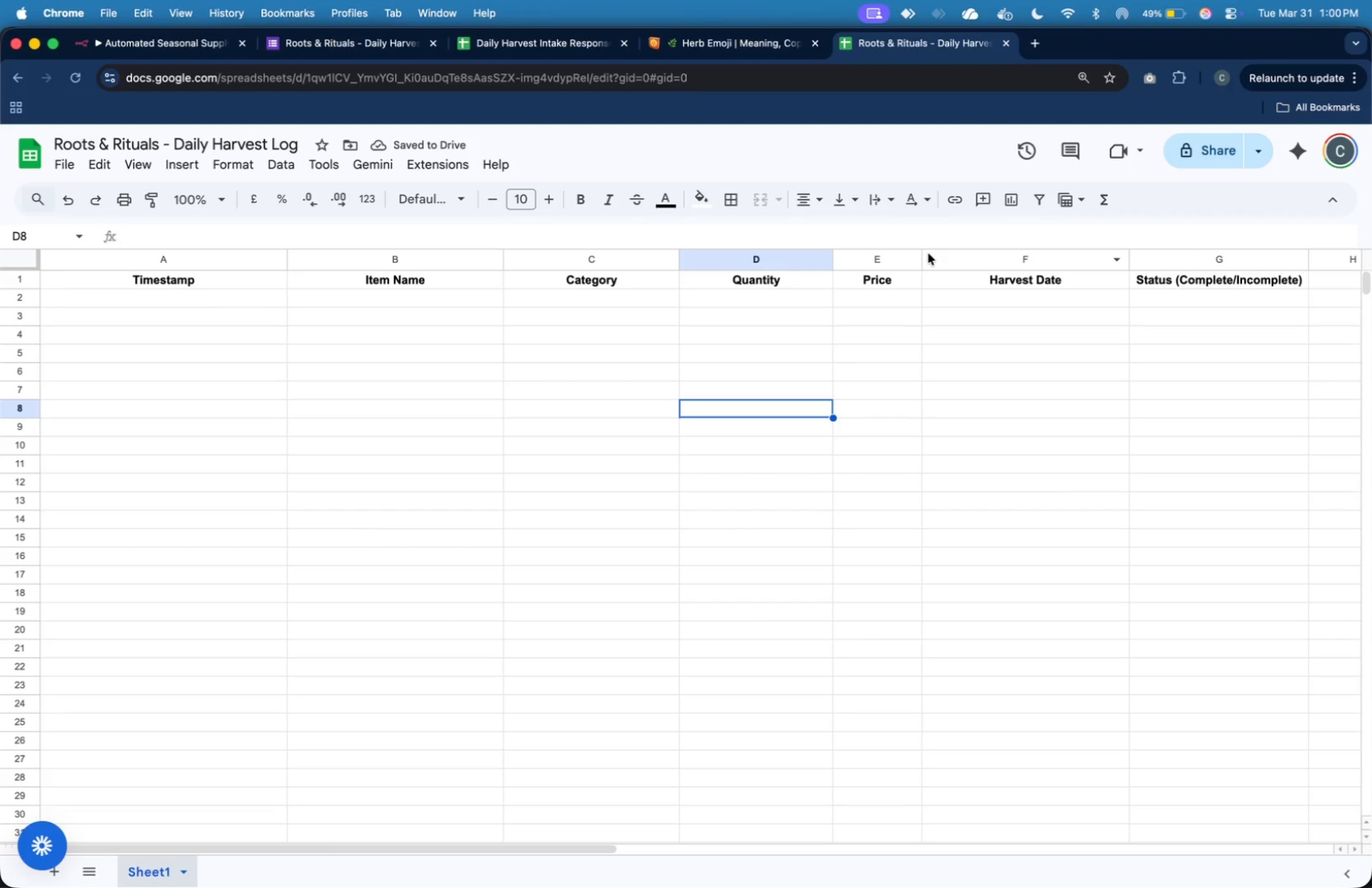 
left_click_drag(start_coordinate=[924, 254], to_coordinate=[950, 275])
 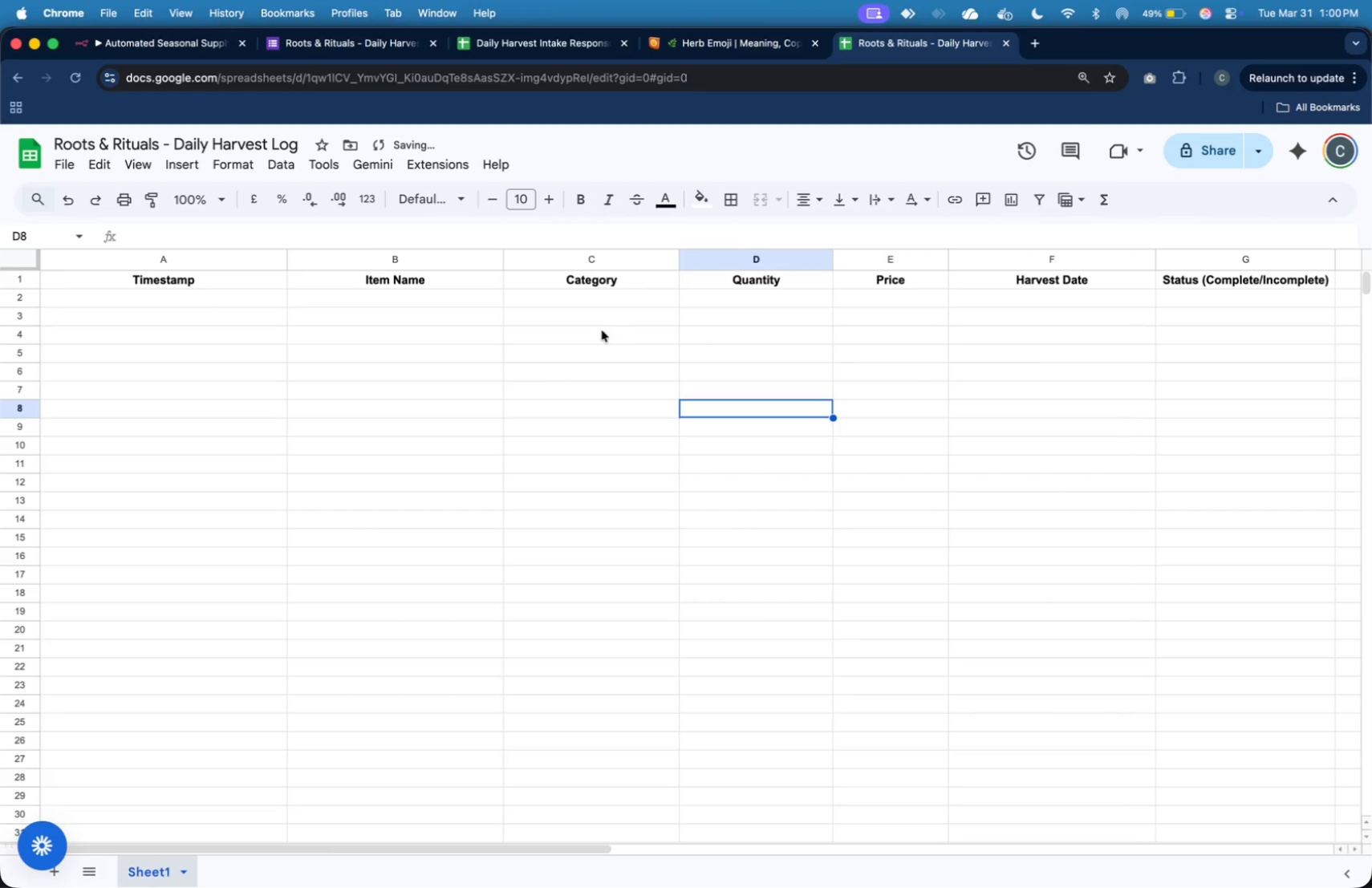 
left_click([520, 335])
 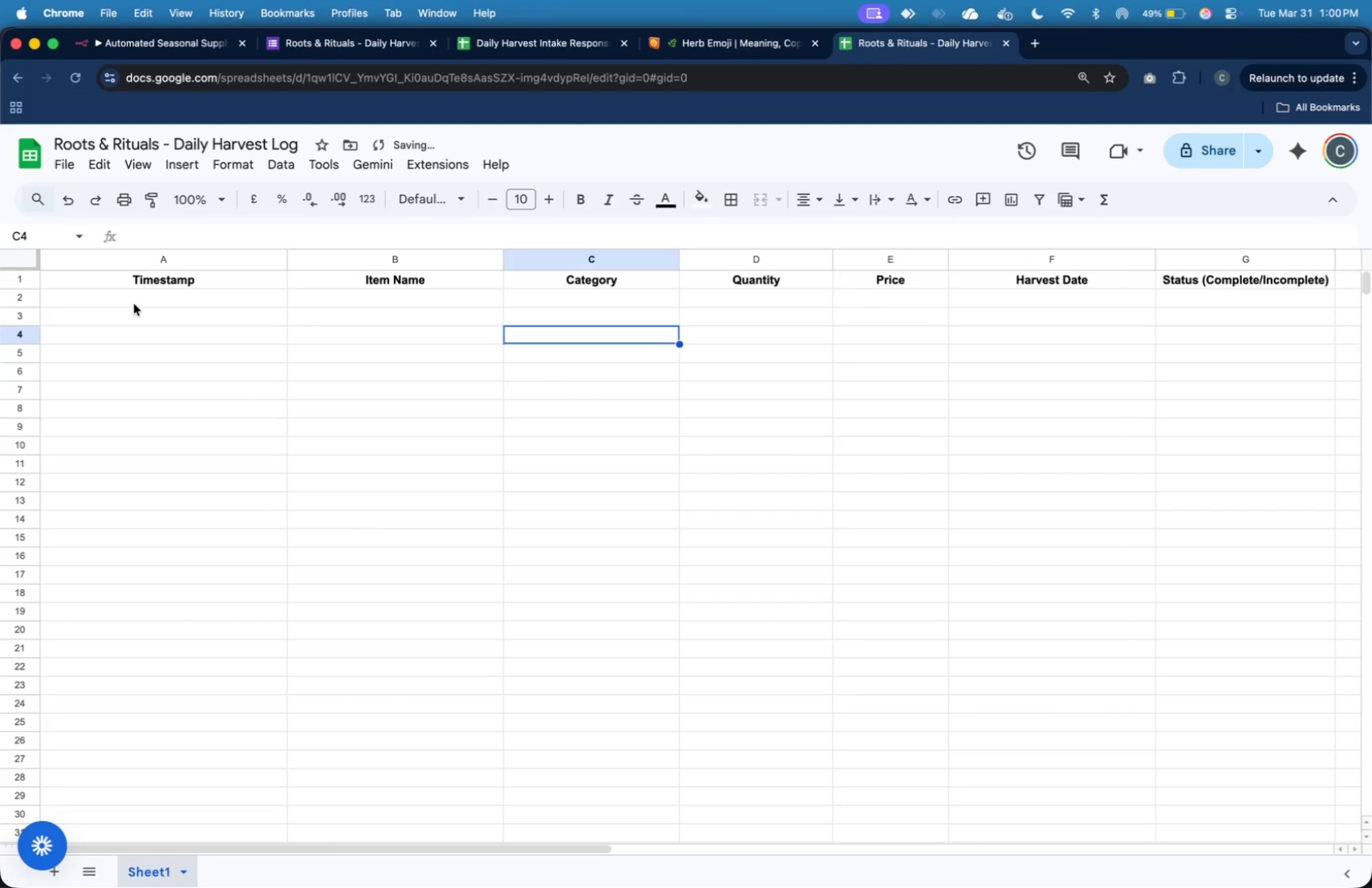 
left_click([134, 304])
 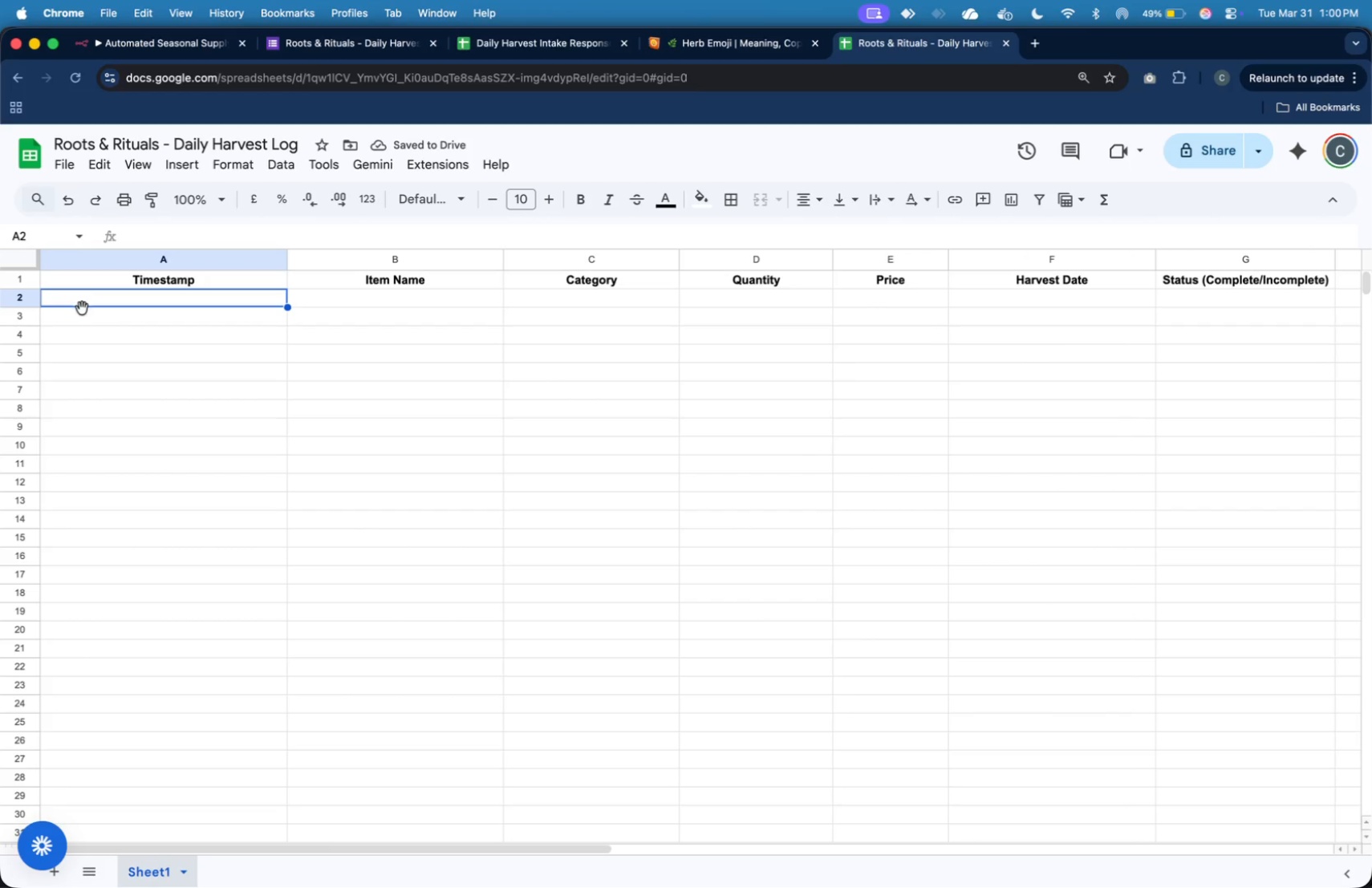 
left_click([261, 412])
 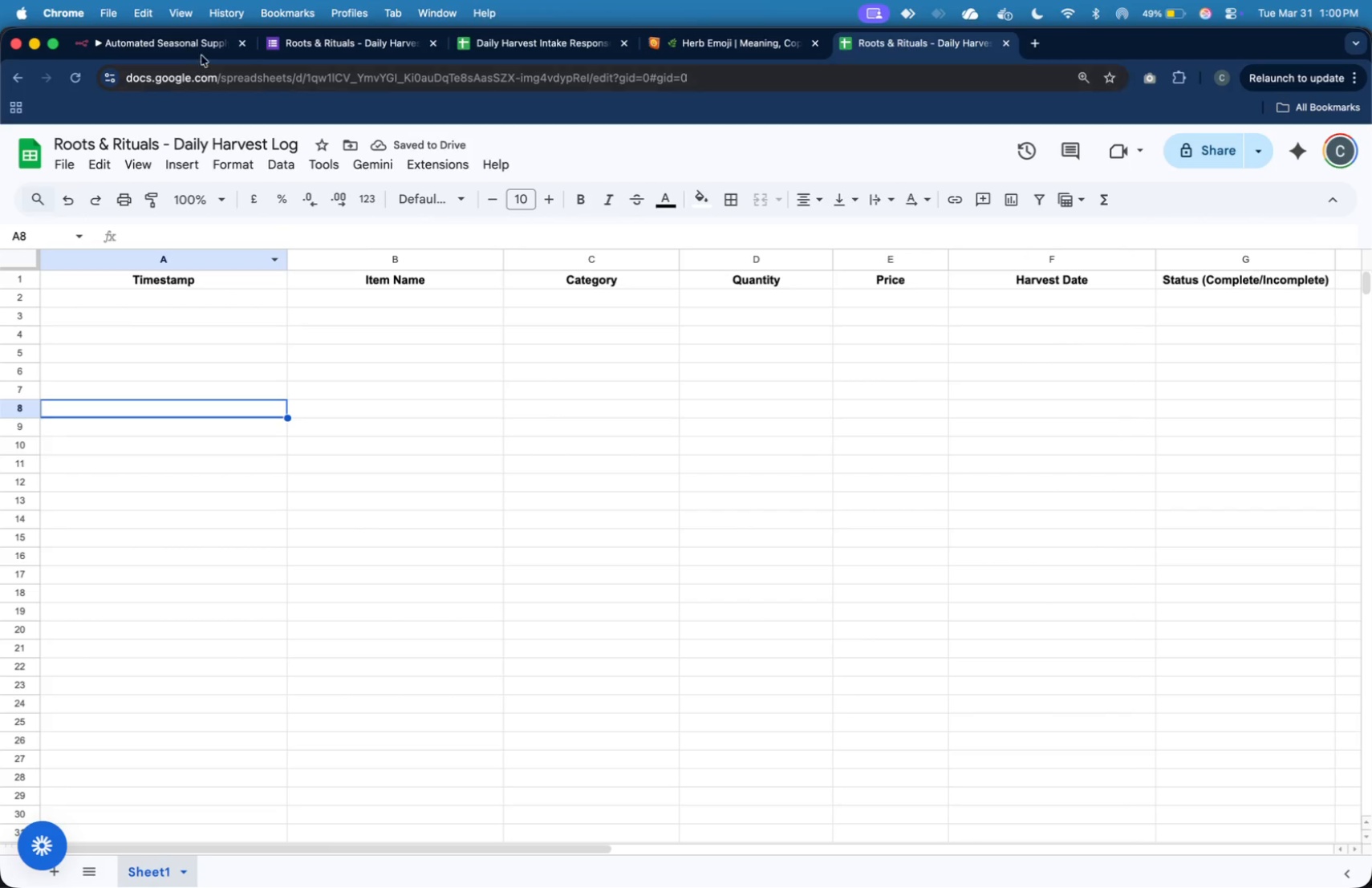 
left_click([201, 42])
 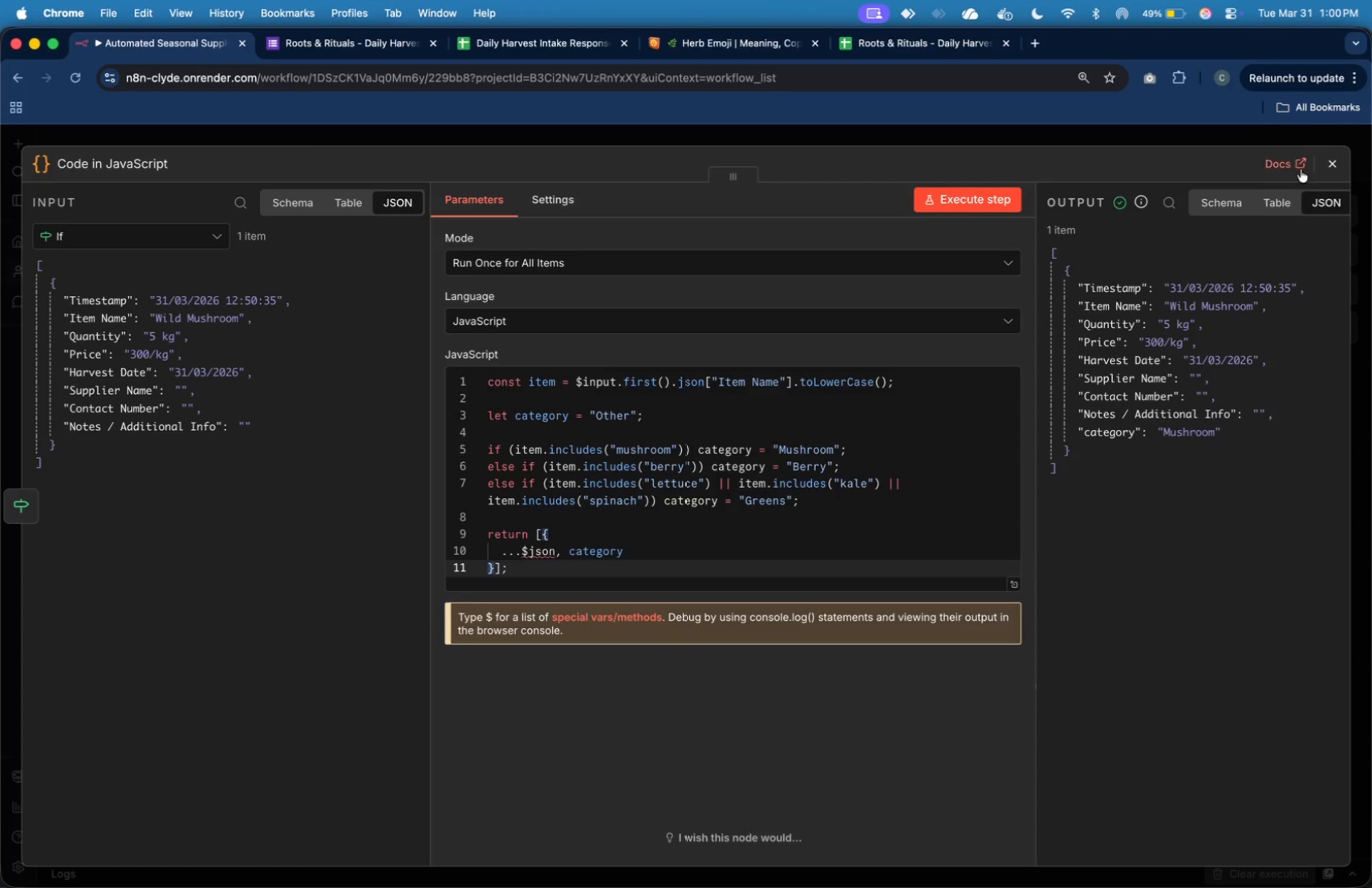 
left_click([1333, 164])
 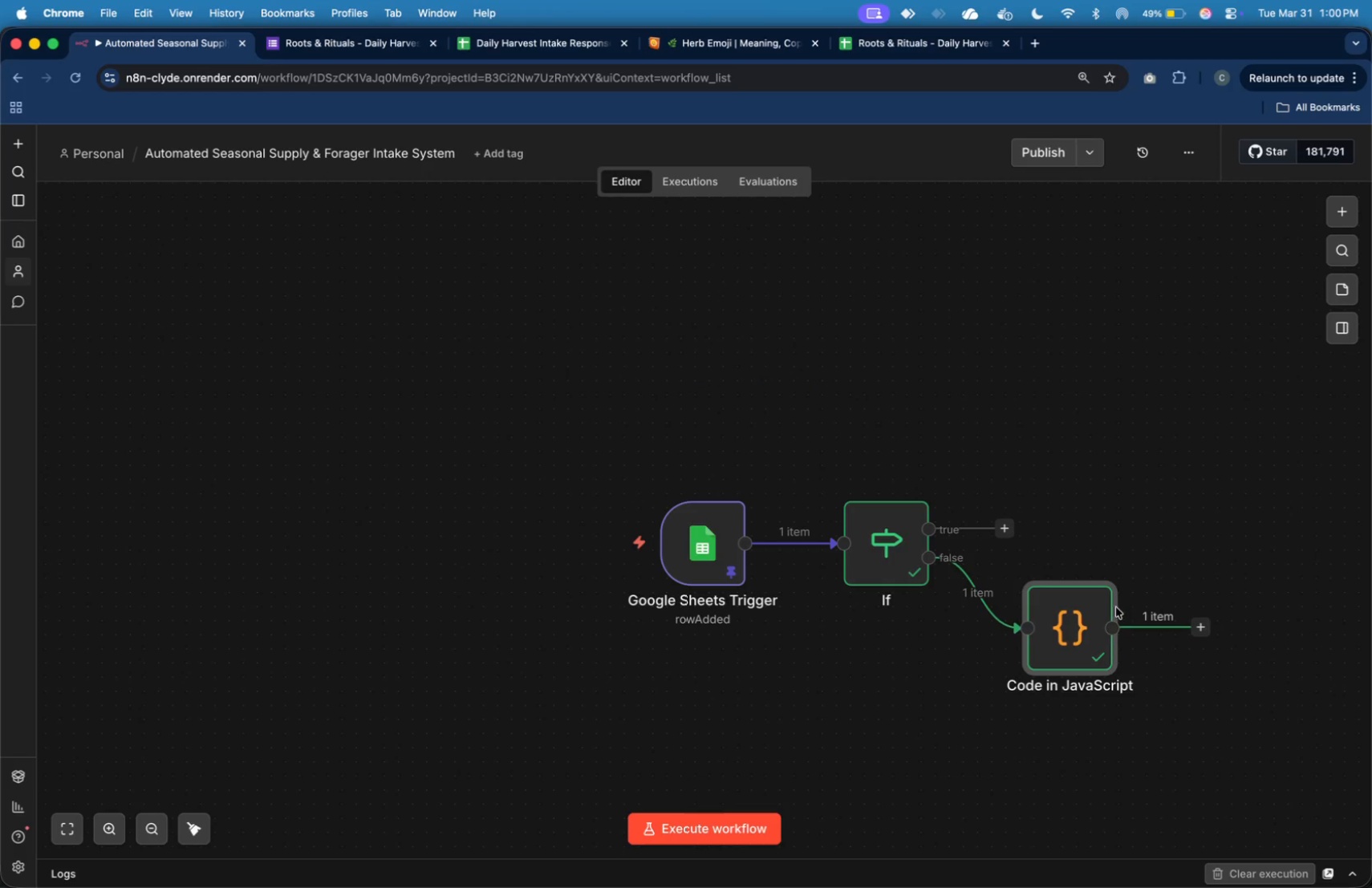 
left_click_drag(start_coordinate=[1087, 633], to_coordinate=[1108, 659])
 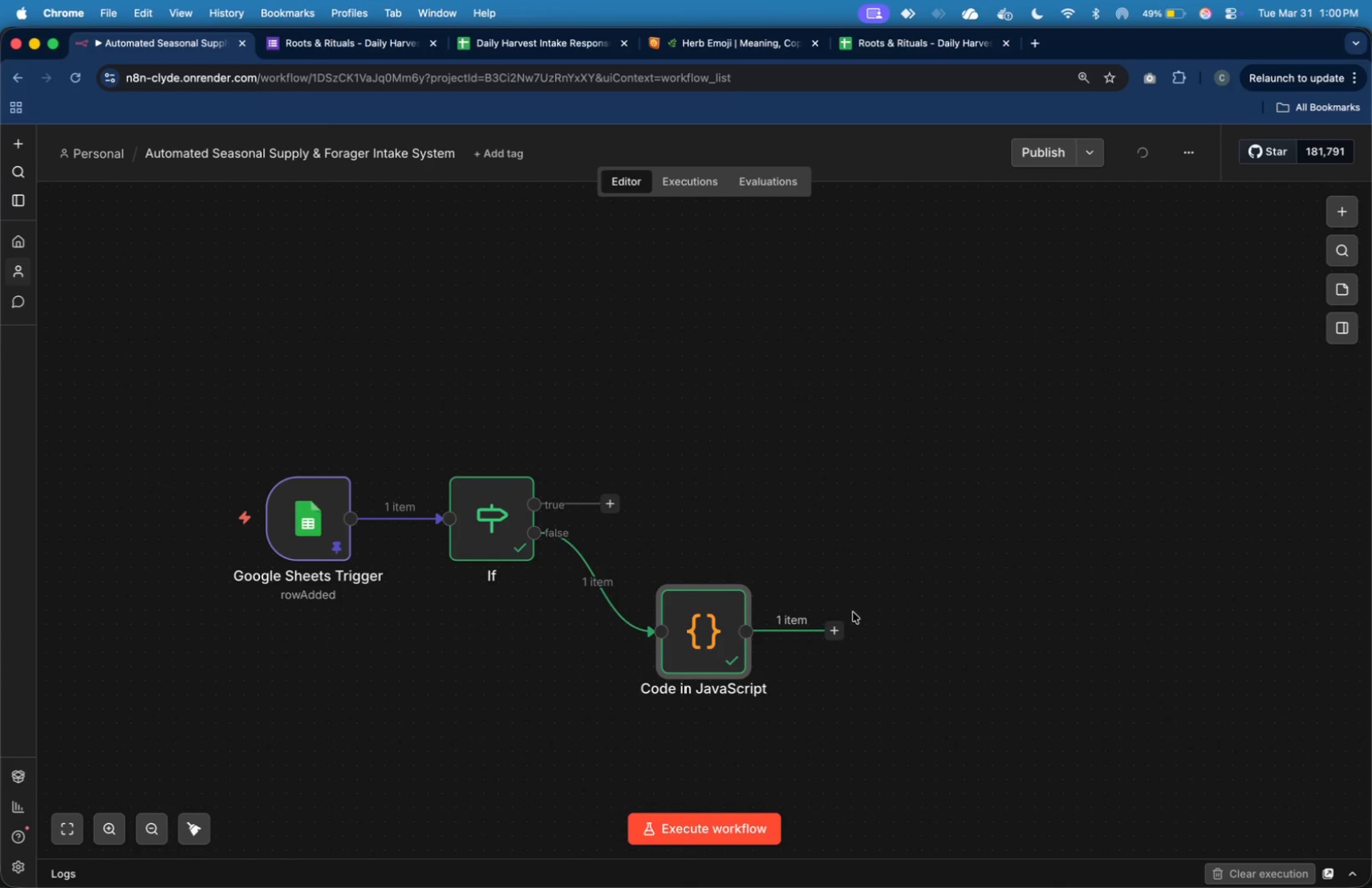 
left_click([839, 623])
 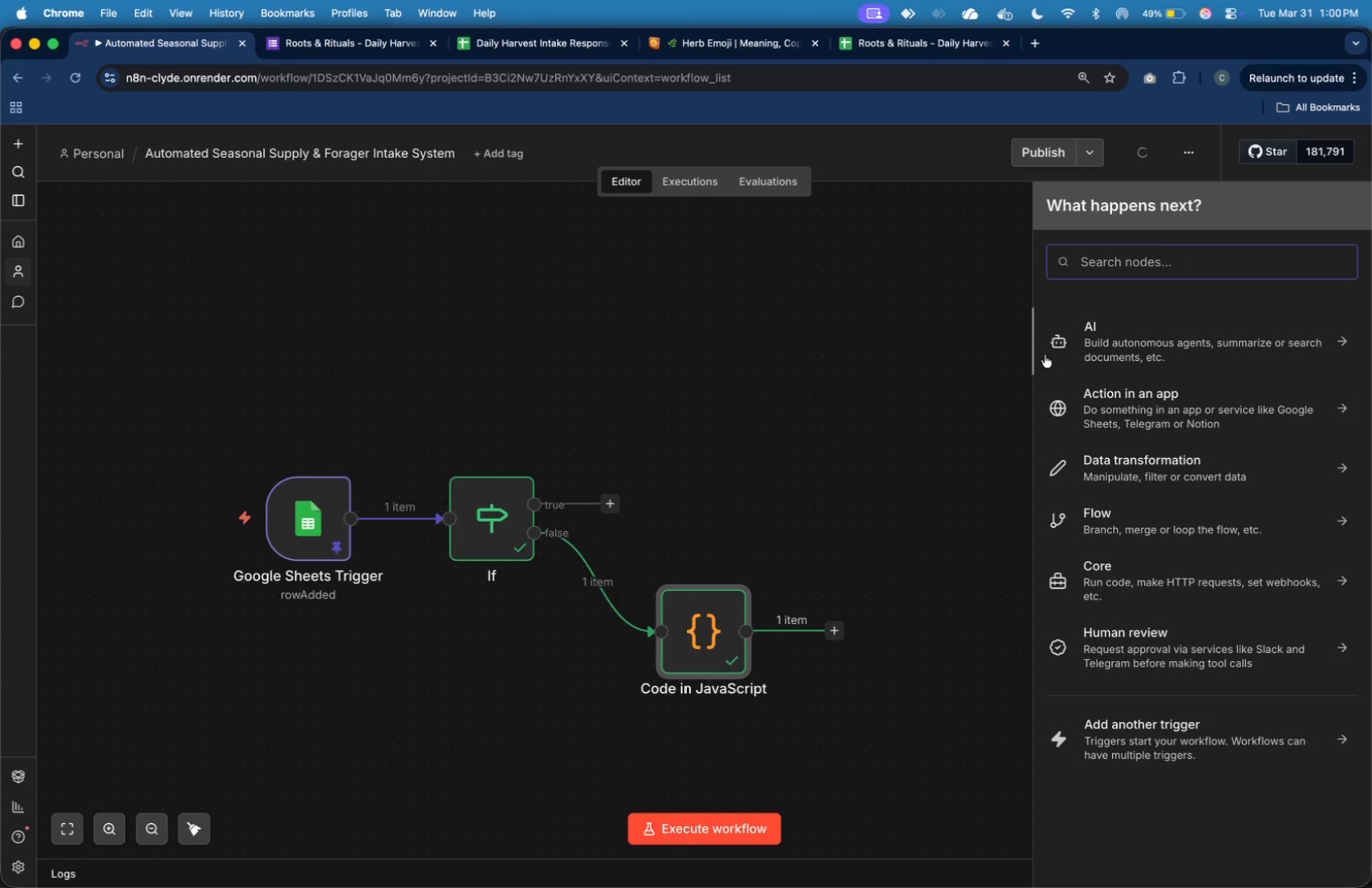 
wait(5.28)
 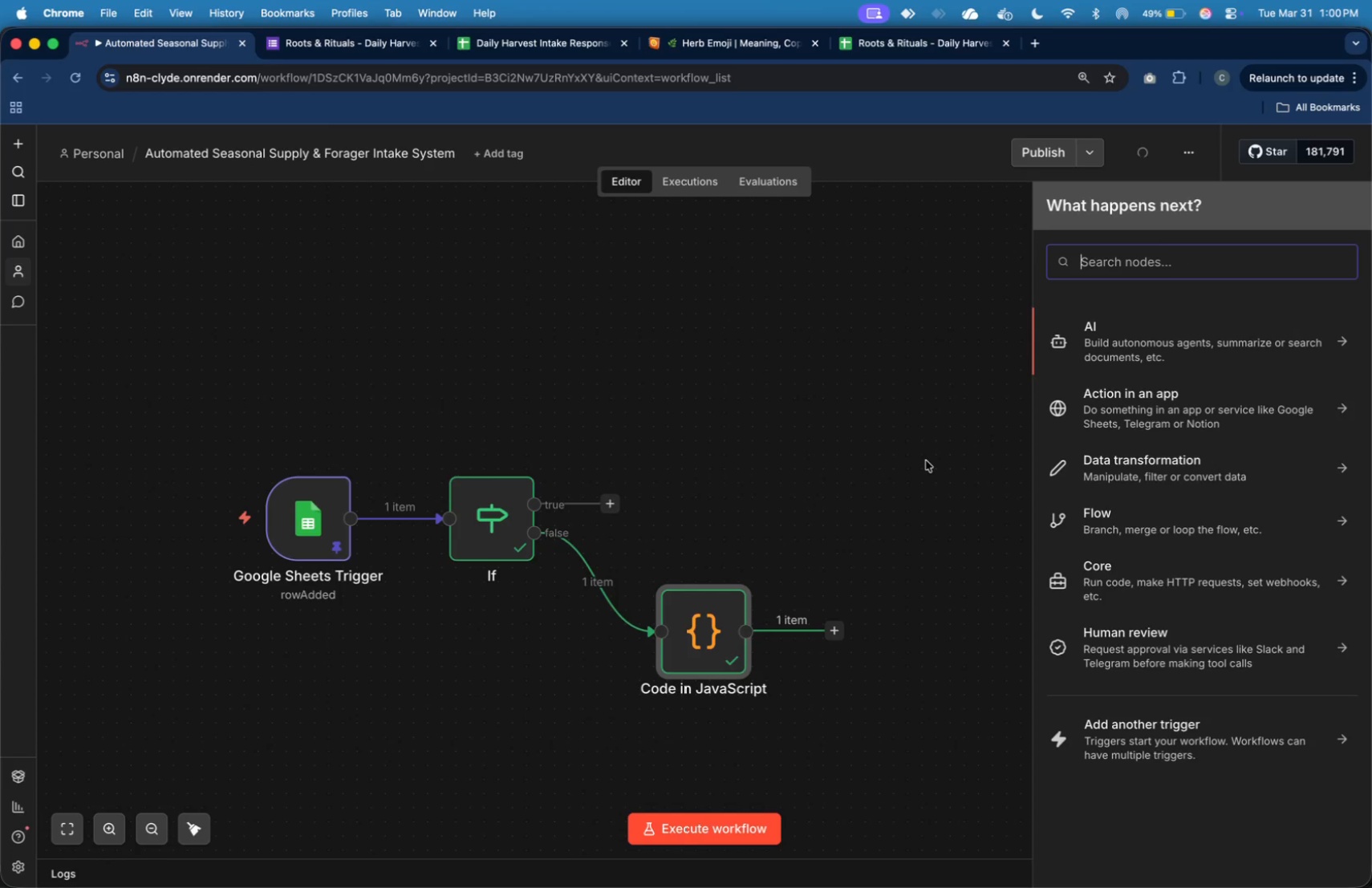 
type(sheet)
 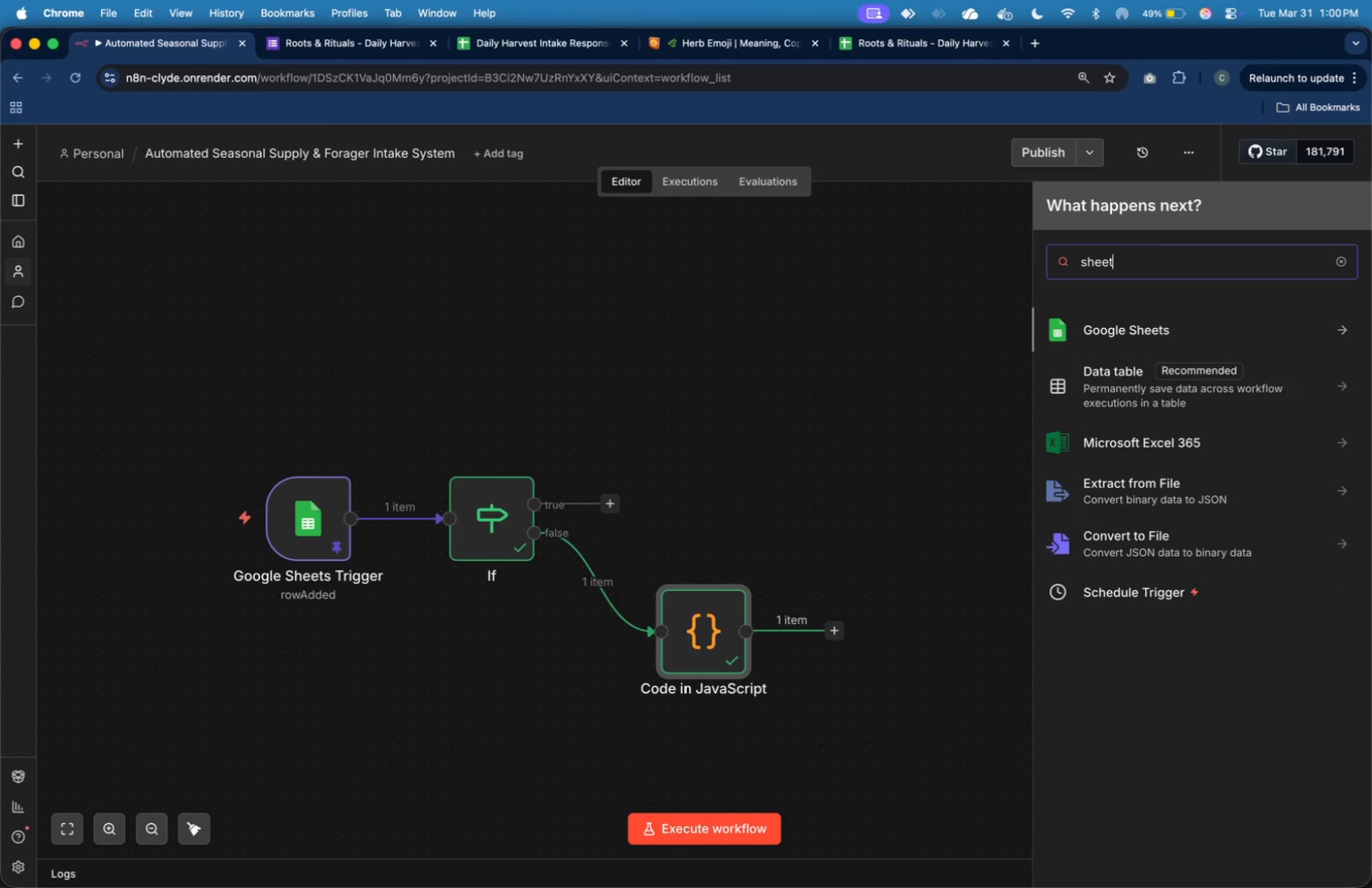 
key(S)
 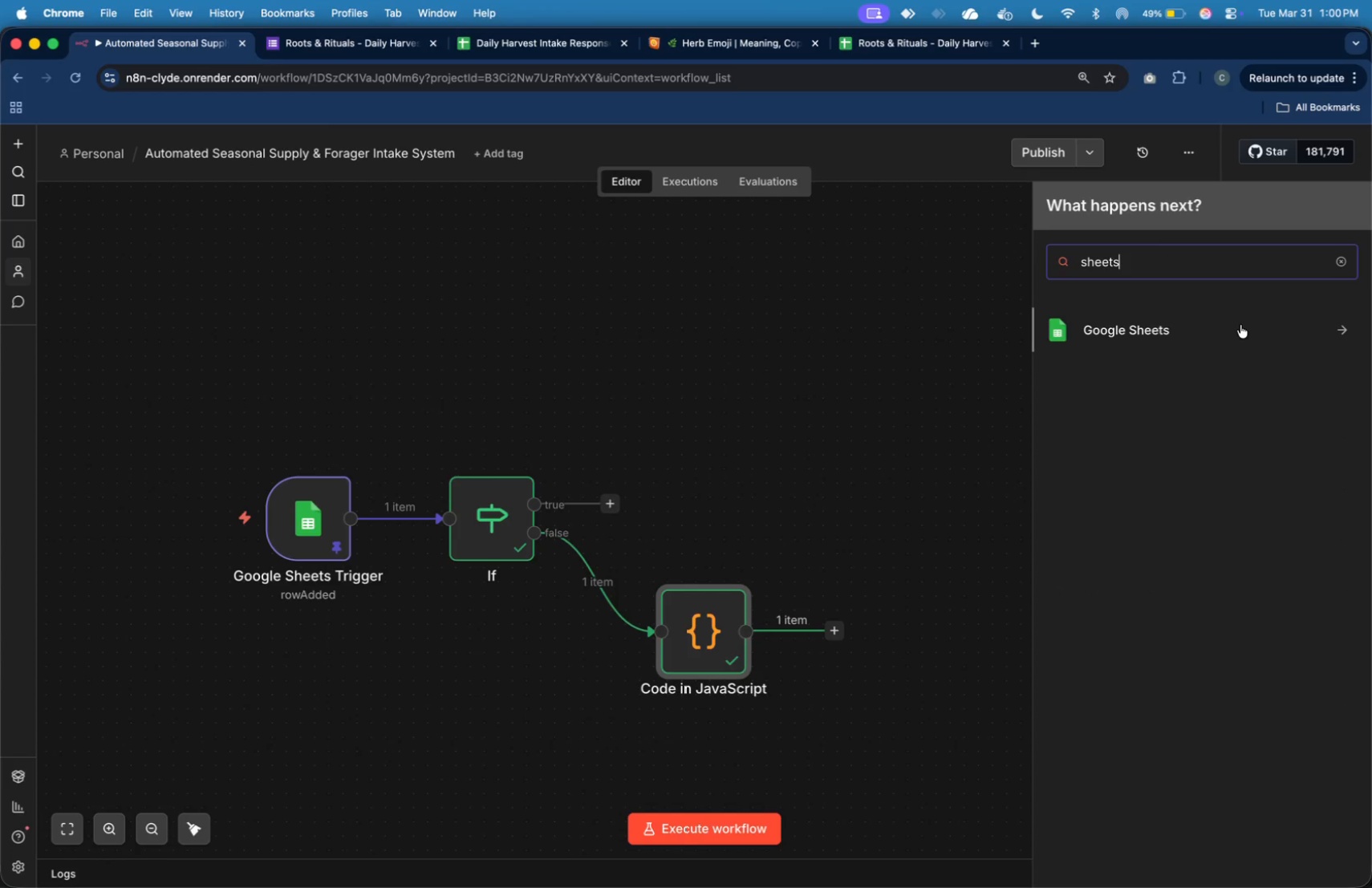 
mouse_move([1222, 341])
 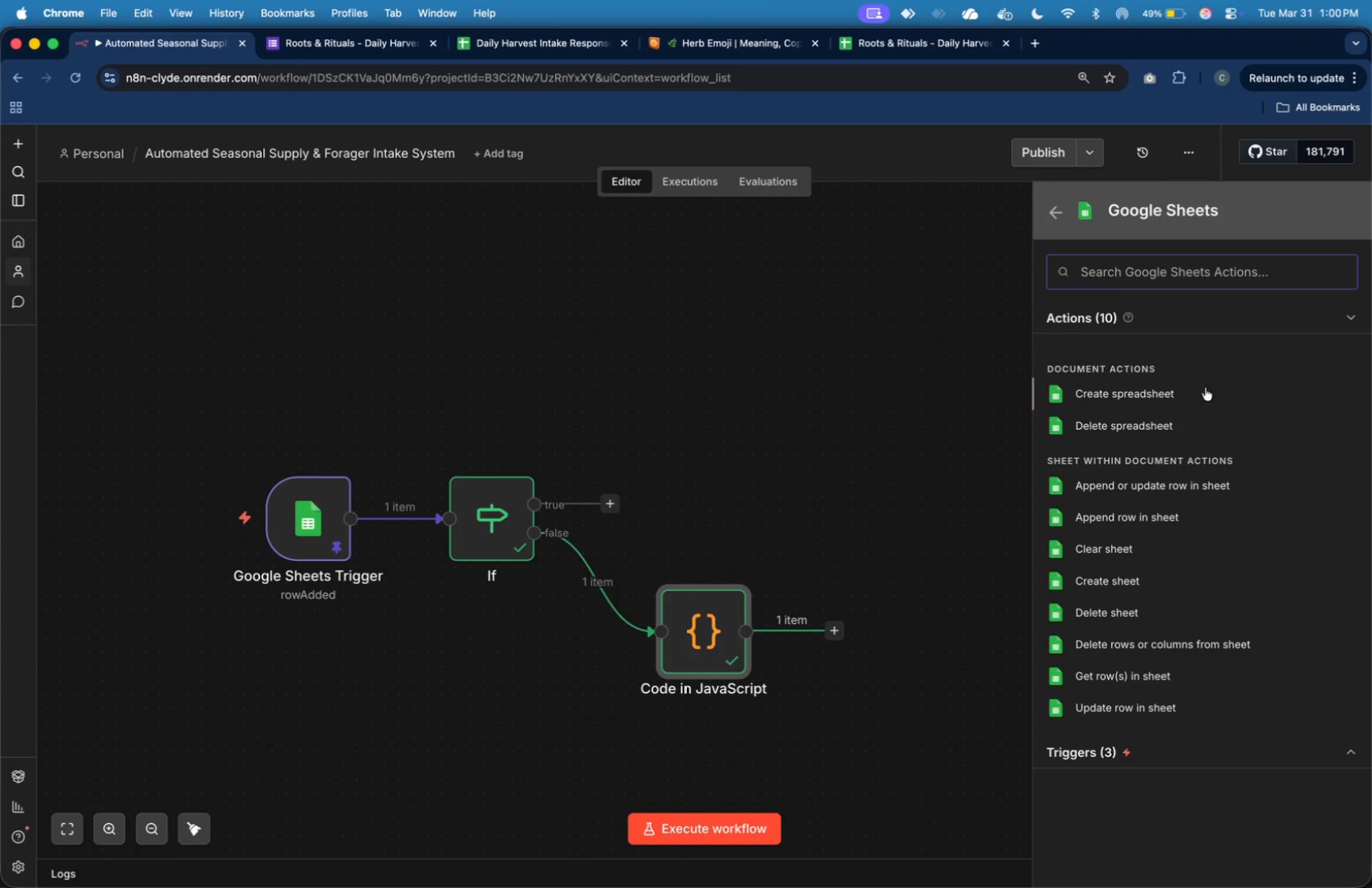 
wait(5.04)
 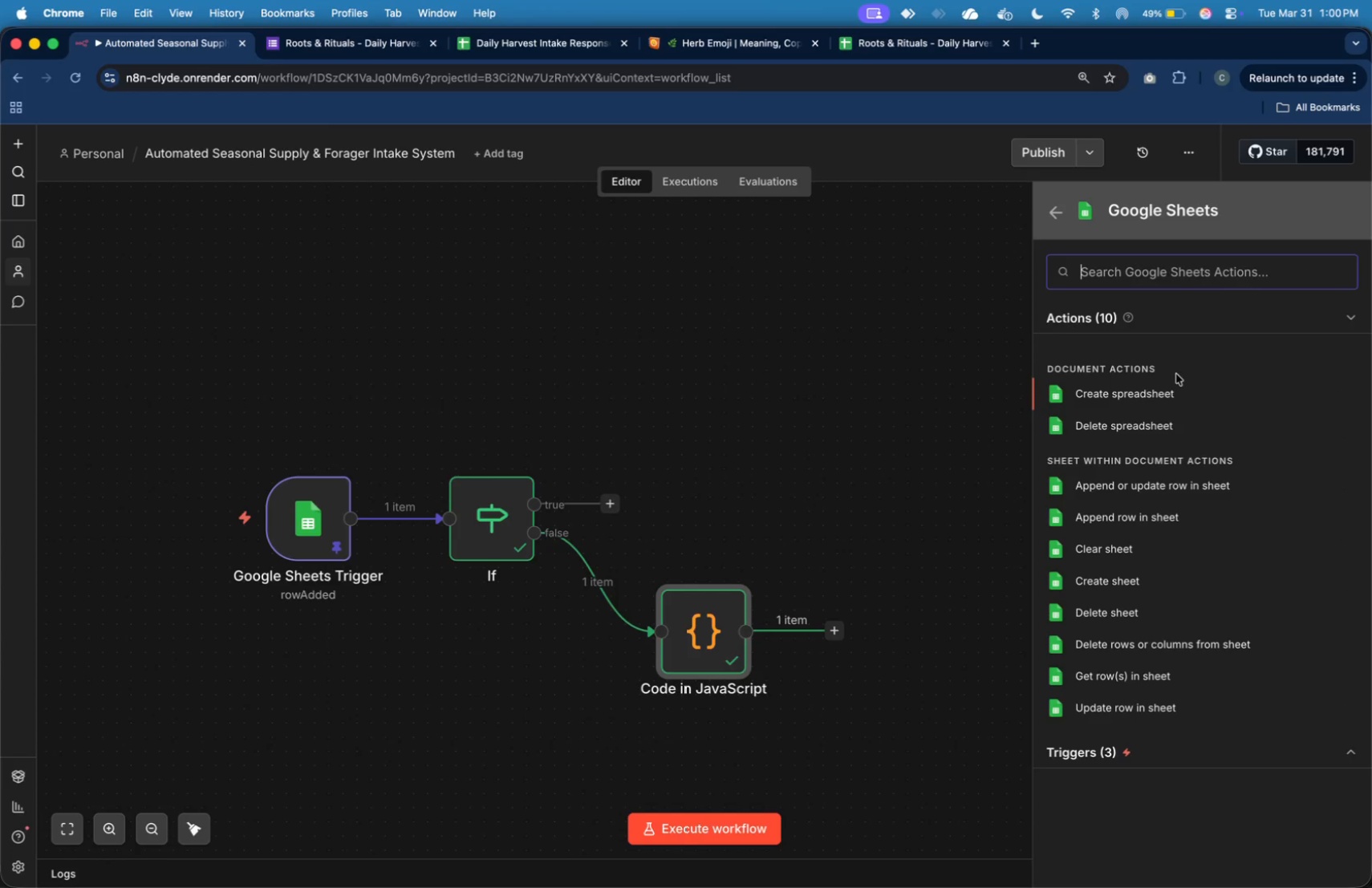 
left_click([1166, 513])
 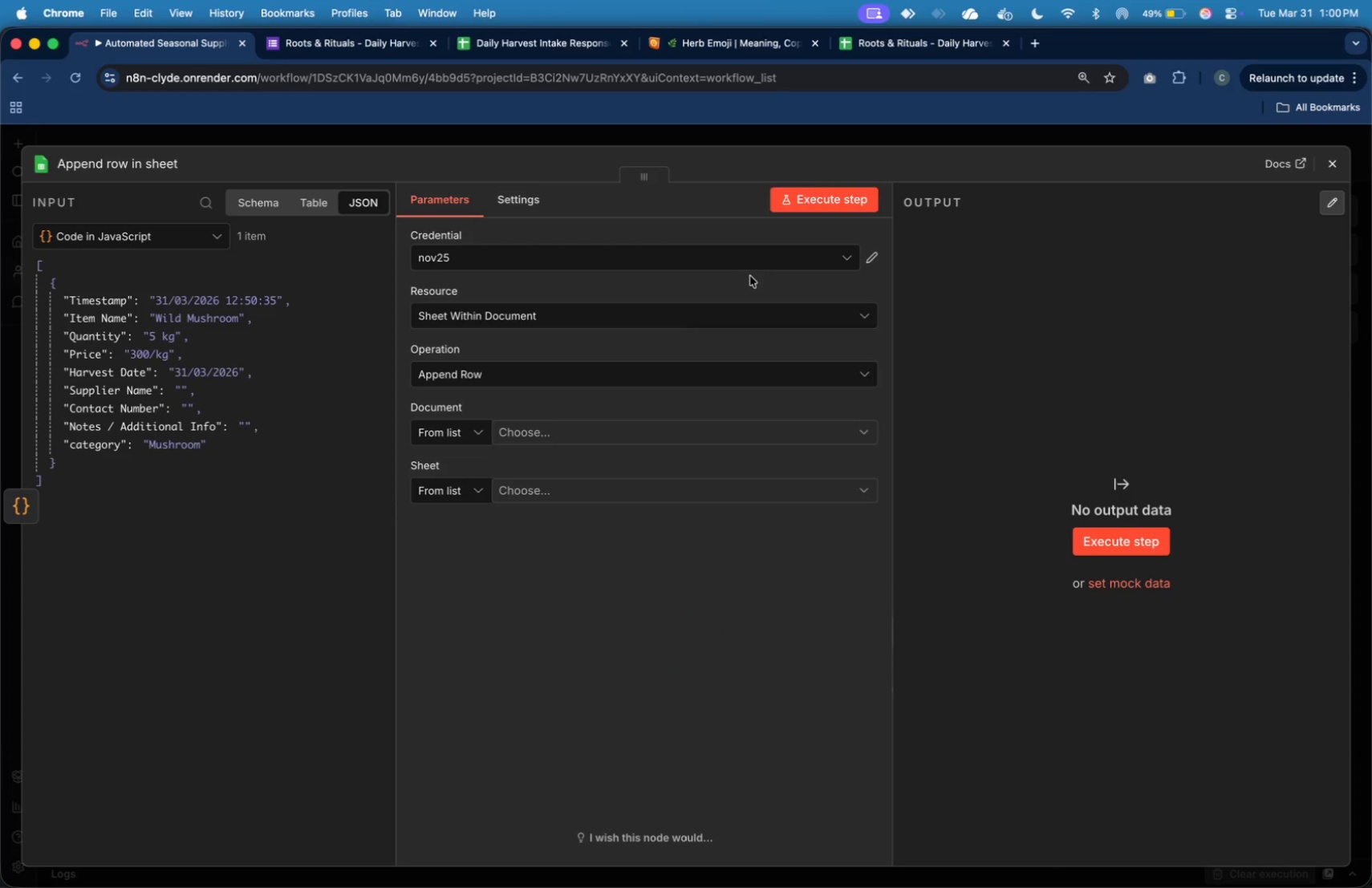 
left_click([751, 261])
 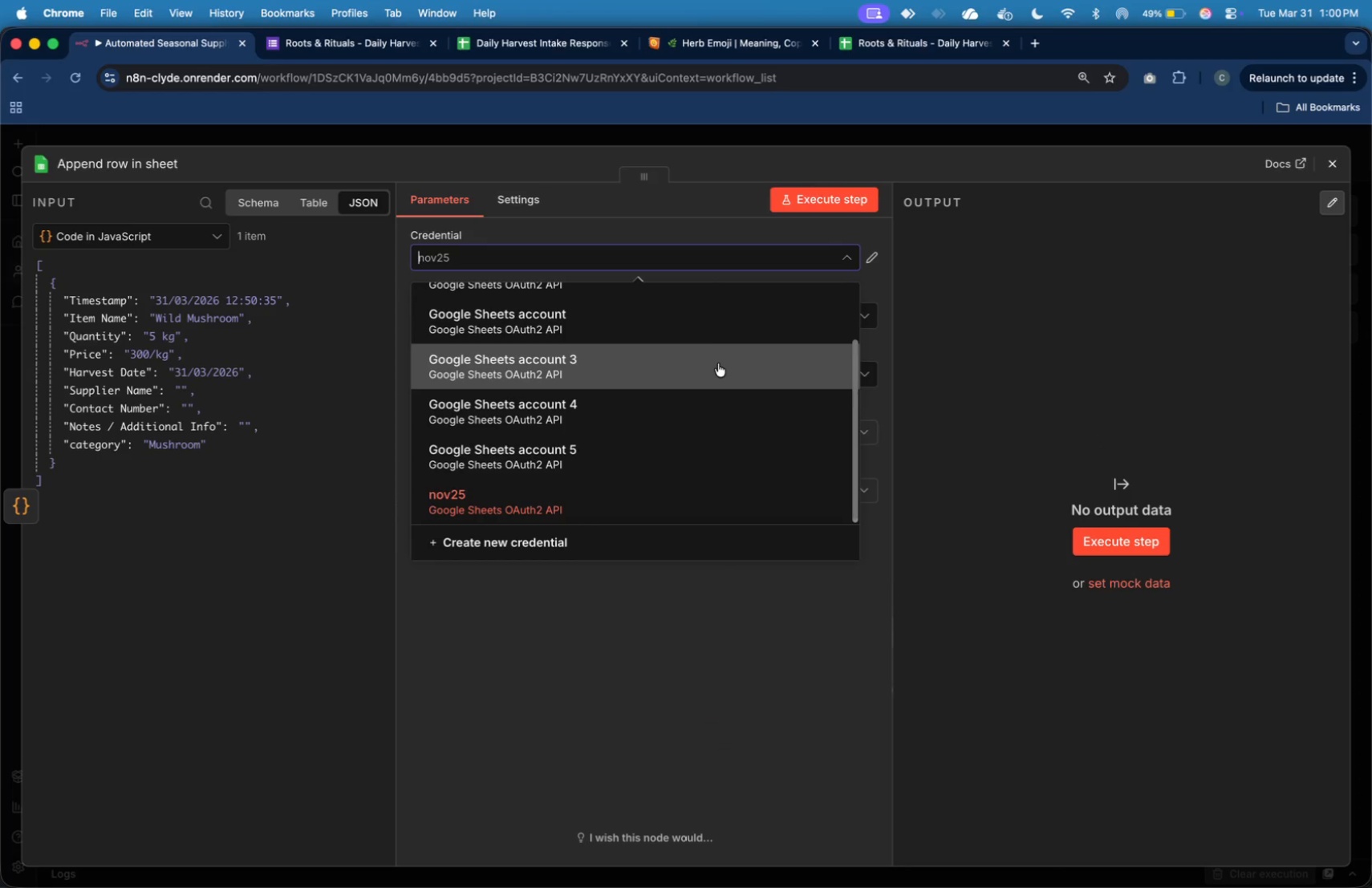 
scroll: coordinate [705, 399], scroll_direction: down, amount: 27.0
 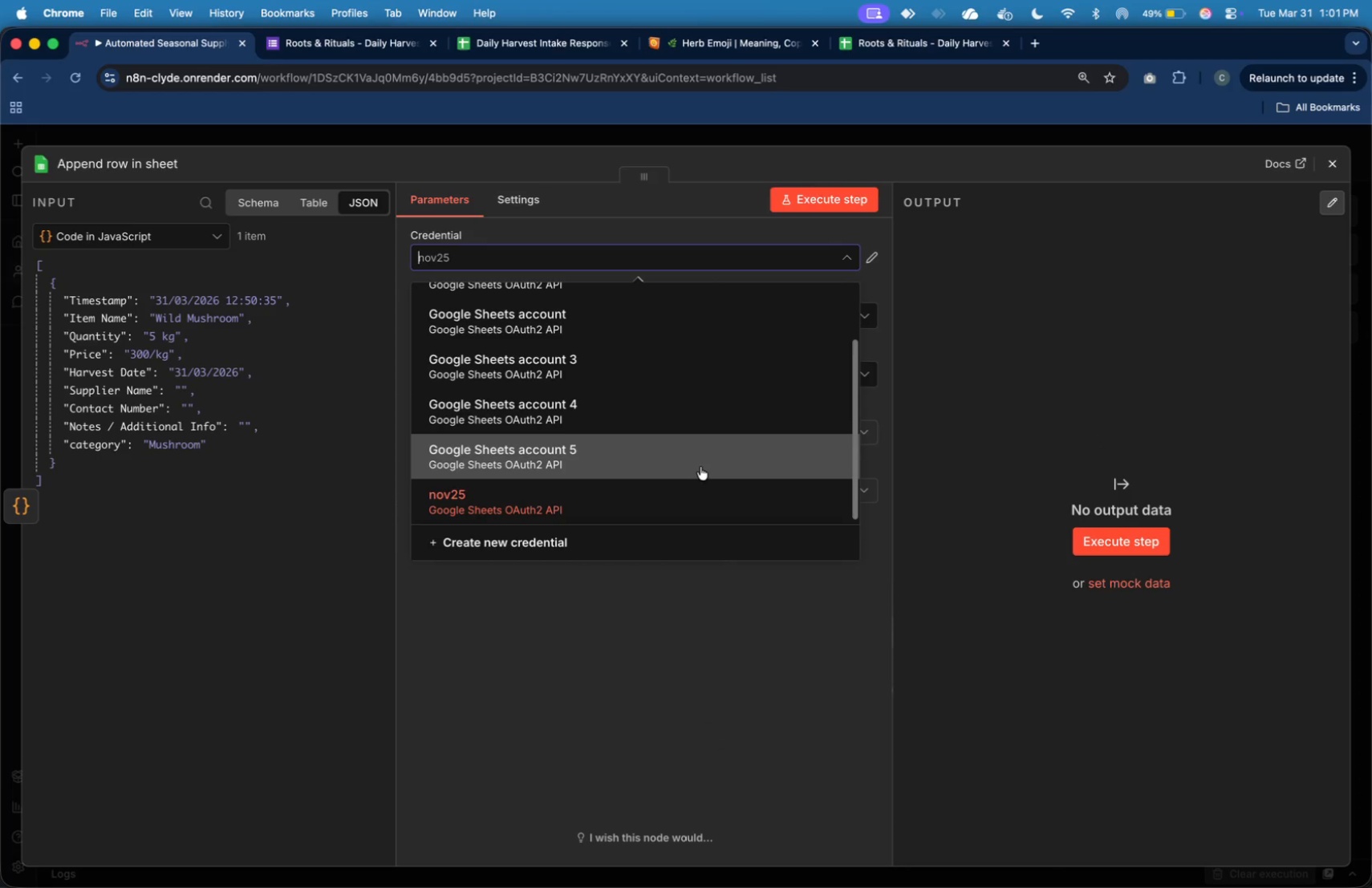 
scroll: coordinate [692, 452], scroll_direction: up, amount: 11.0
 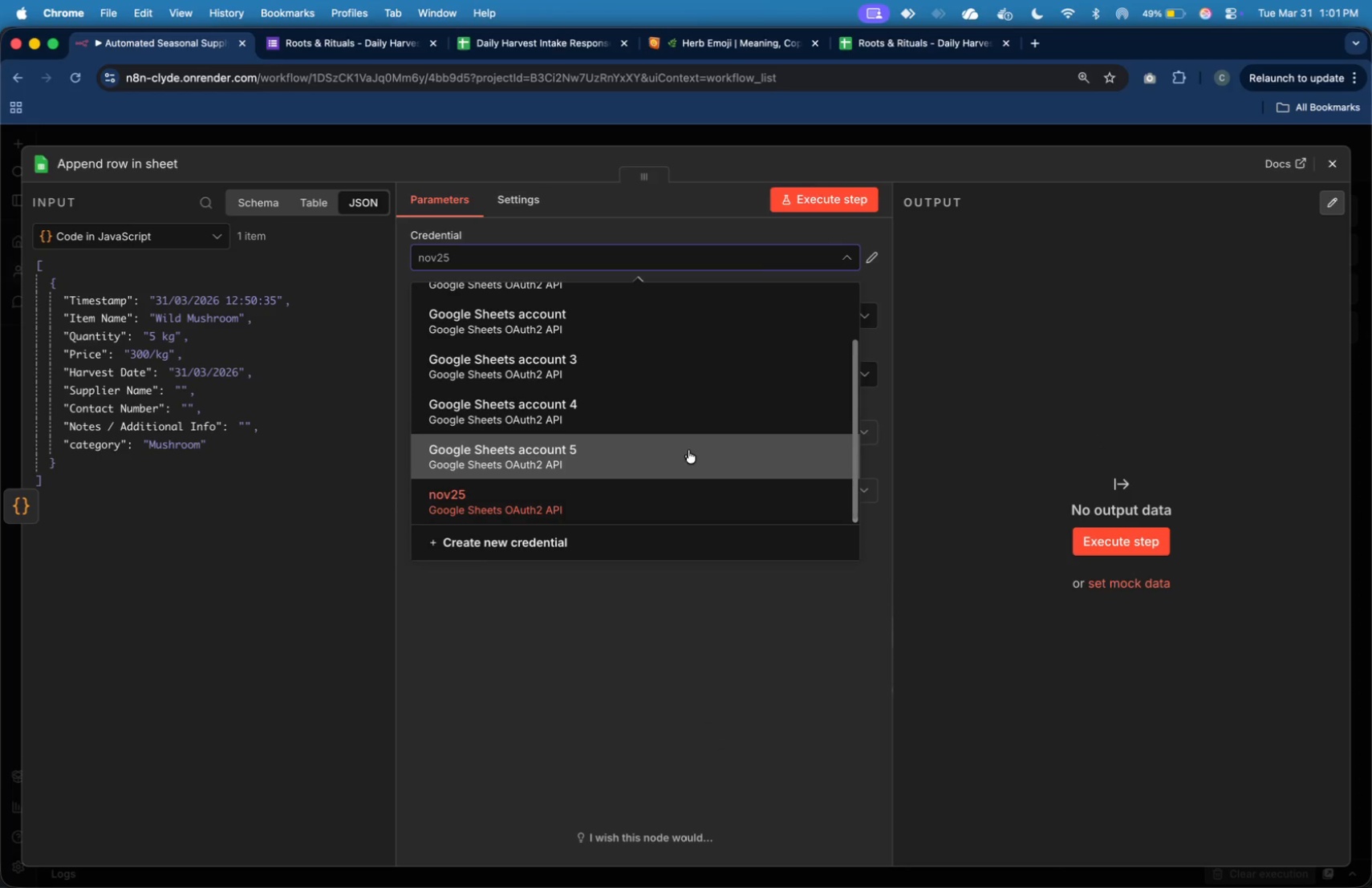 
left_click([688, 450])
 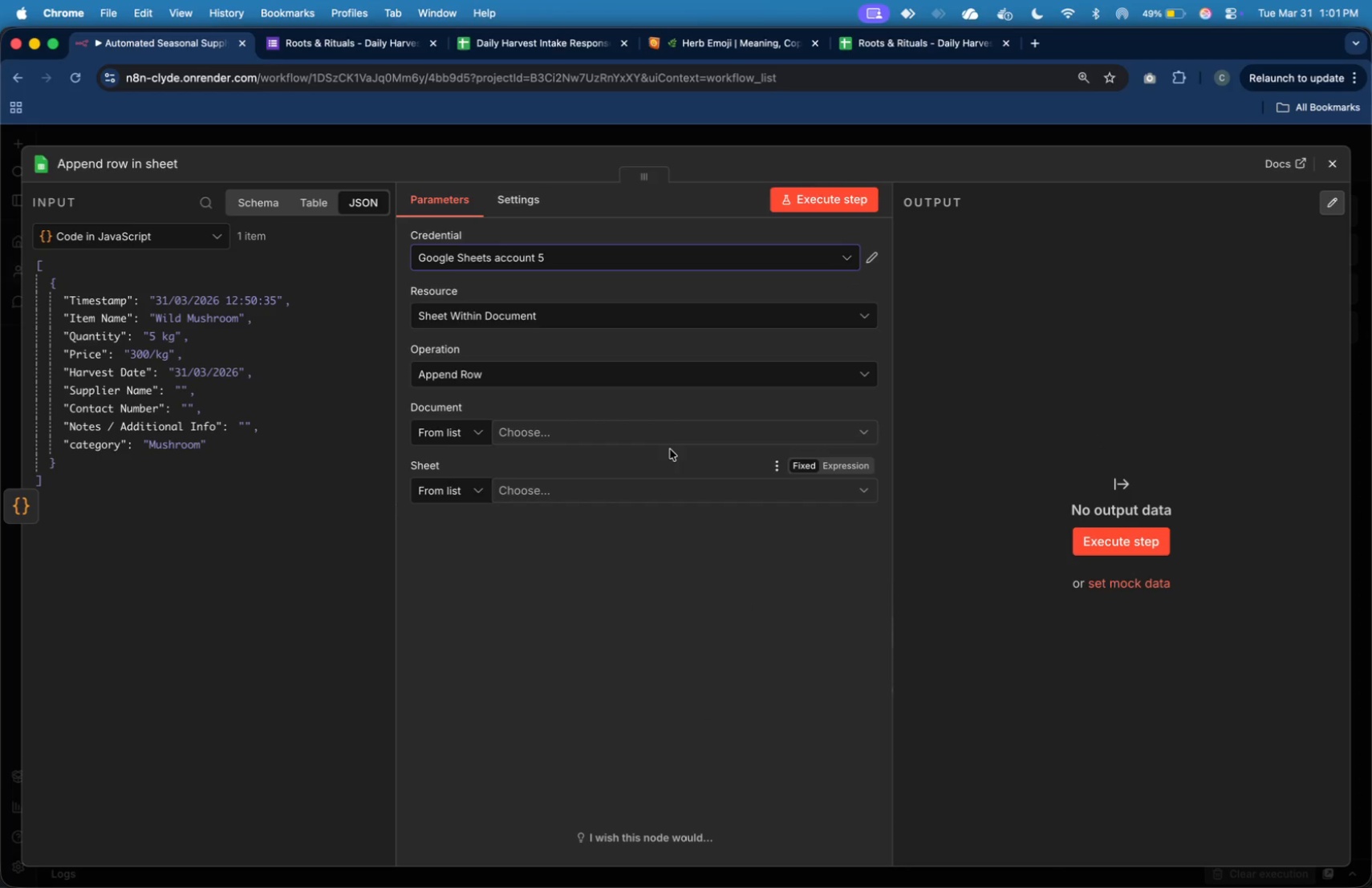 
left_click([668, 439])
 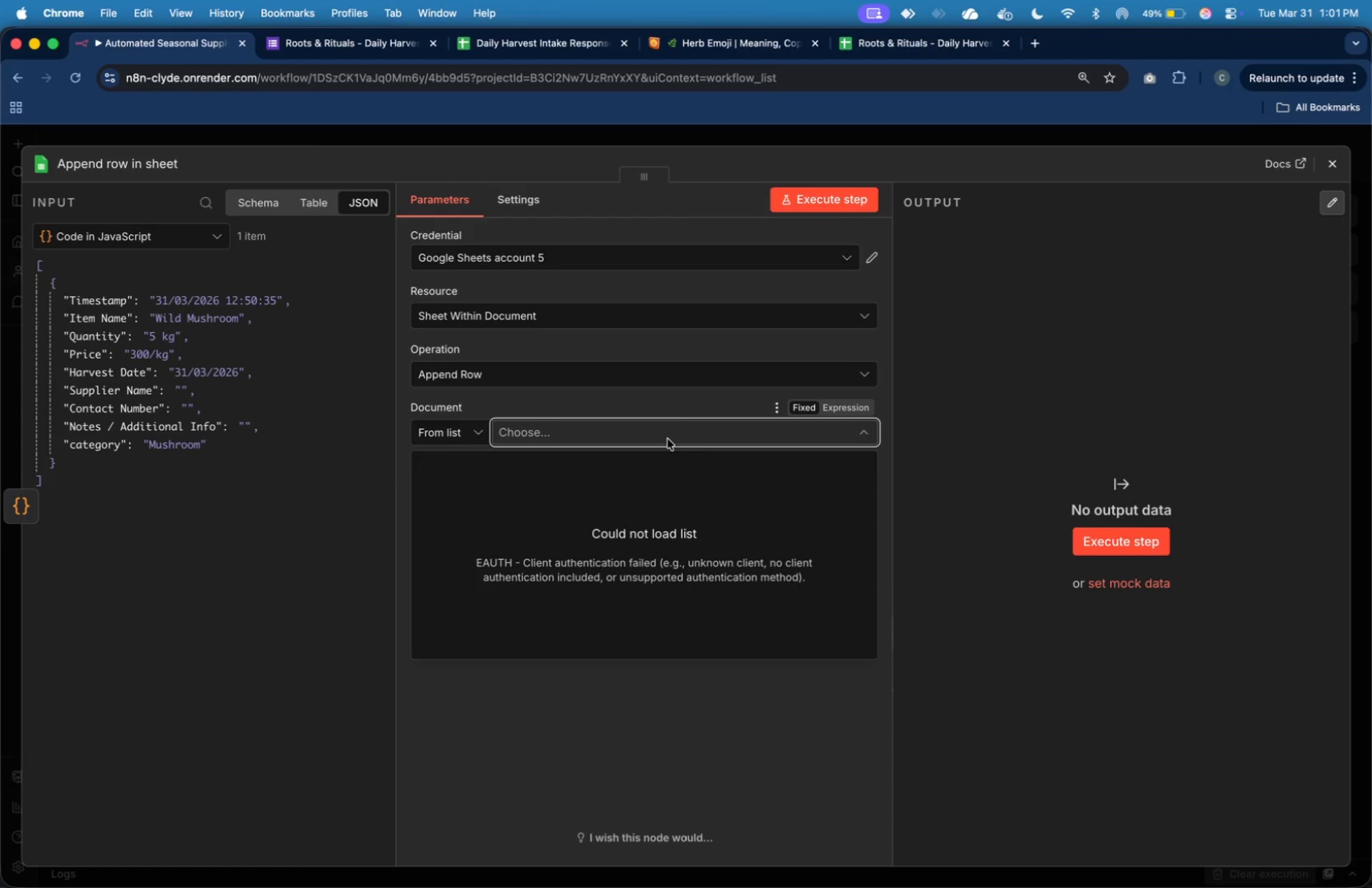 
left_click([668, 439])
 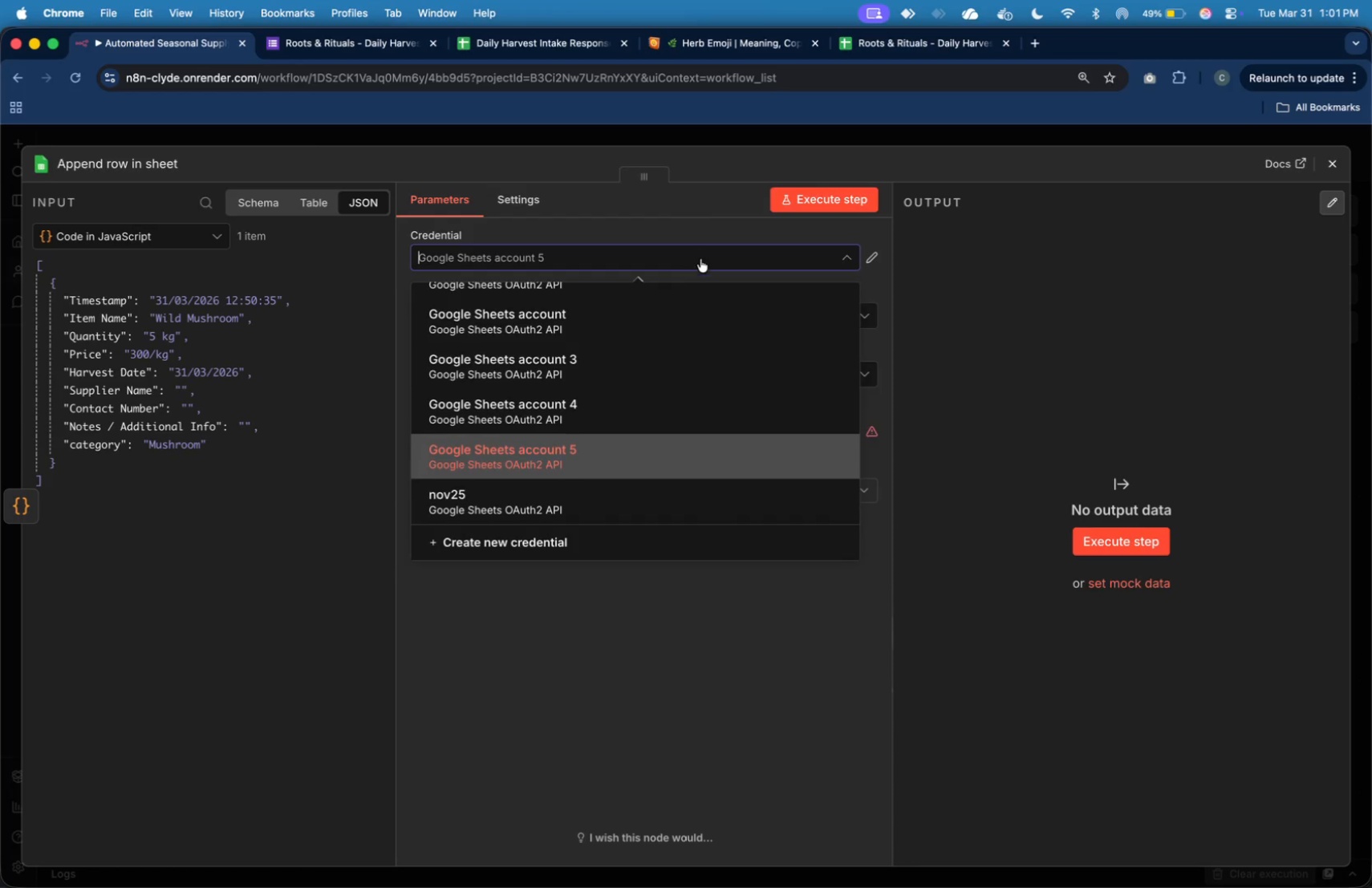 
scroll: coordinate [699, 356], scroll_direction: up, amount: 42.0
 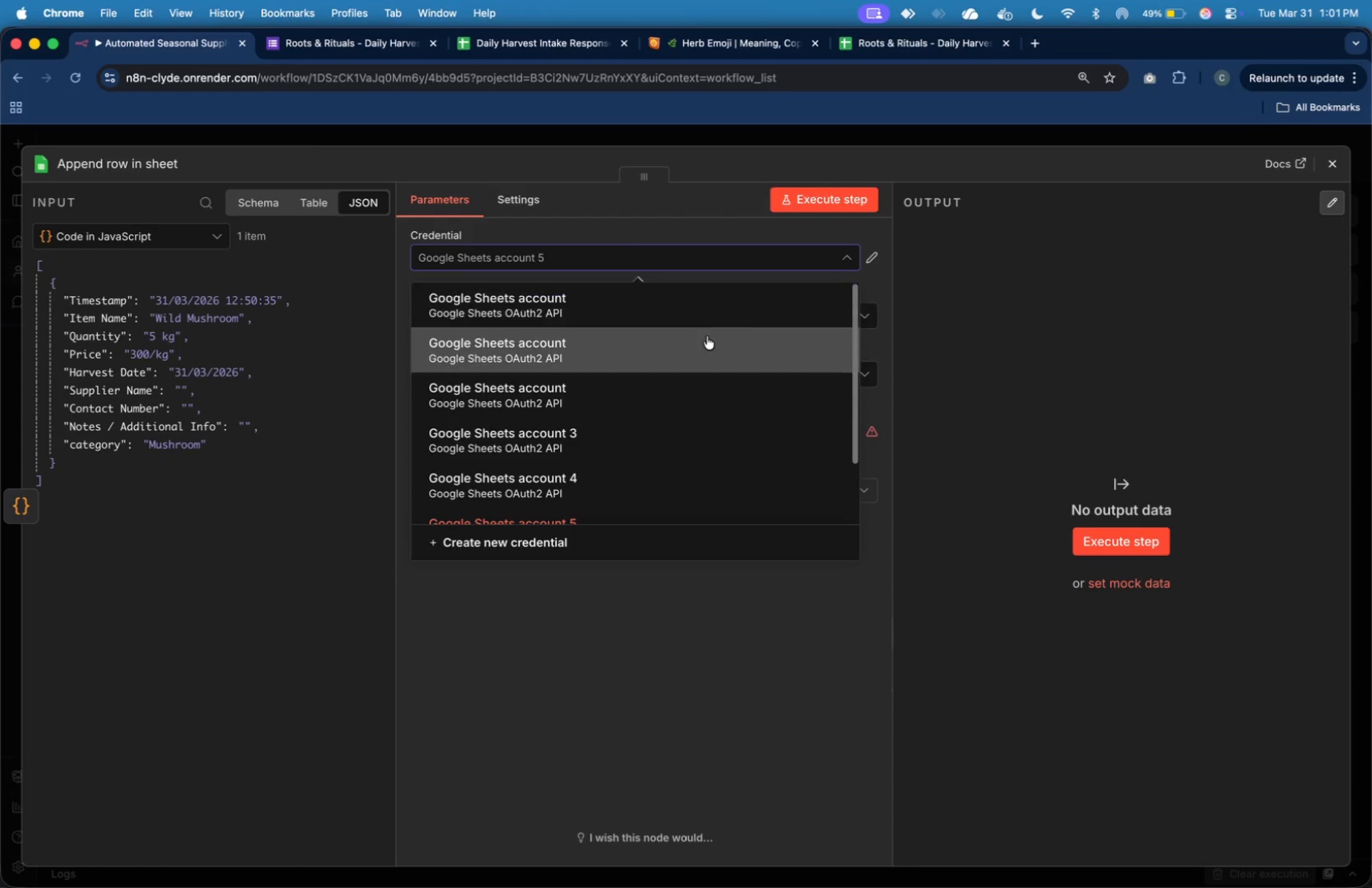 
scroll: coordinate [707, 341], scroll_direction: down, amount: 21.0
 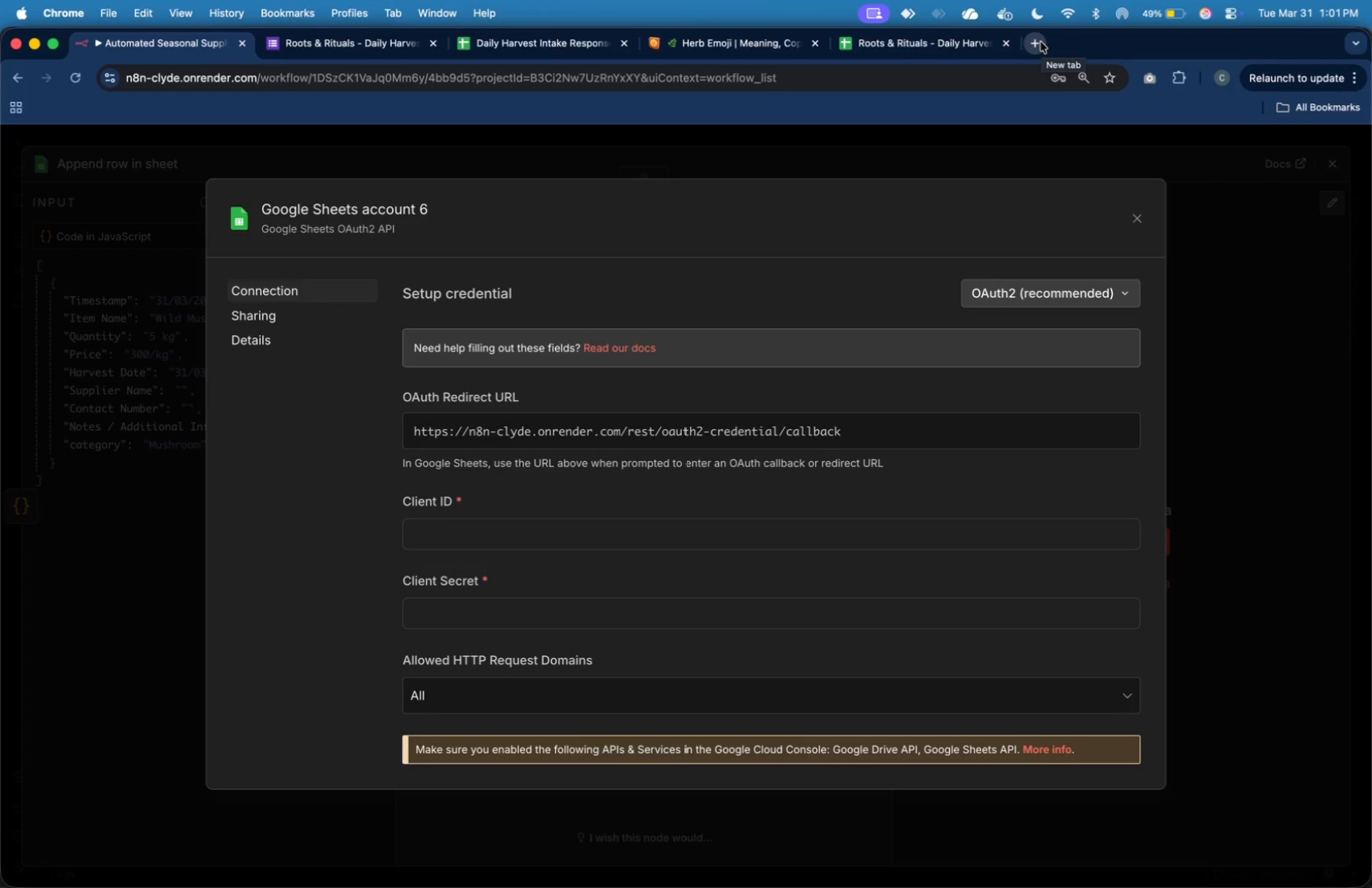 
wait(6.59)
 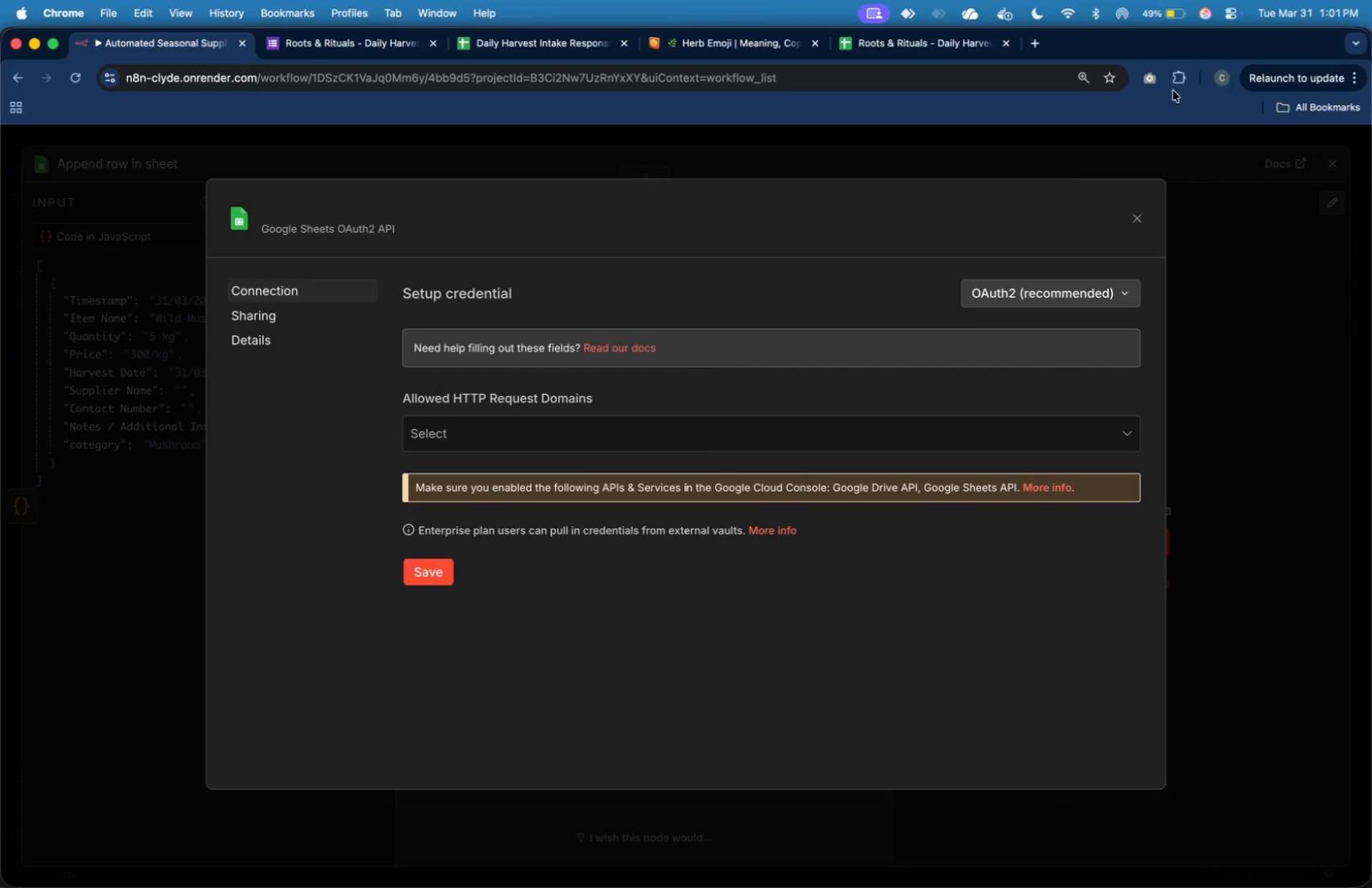 
scroll: coordinate [1078, 443], scroll_direction: down, amount: 8.0
 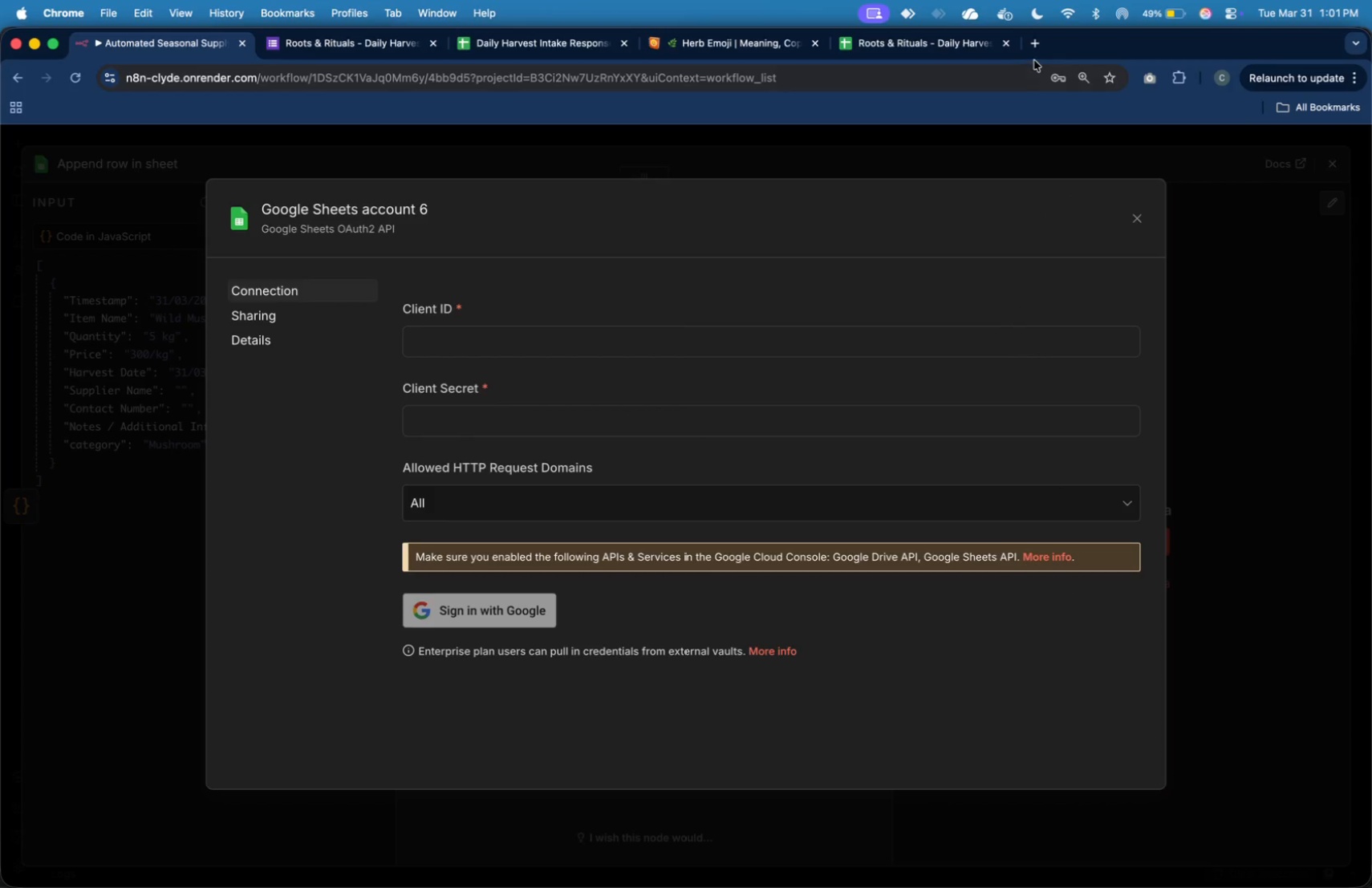 
left_click([1039, 48])
 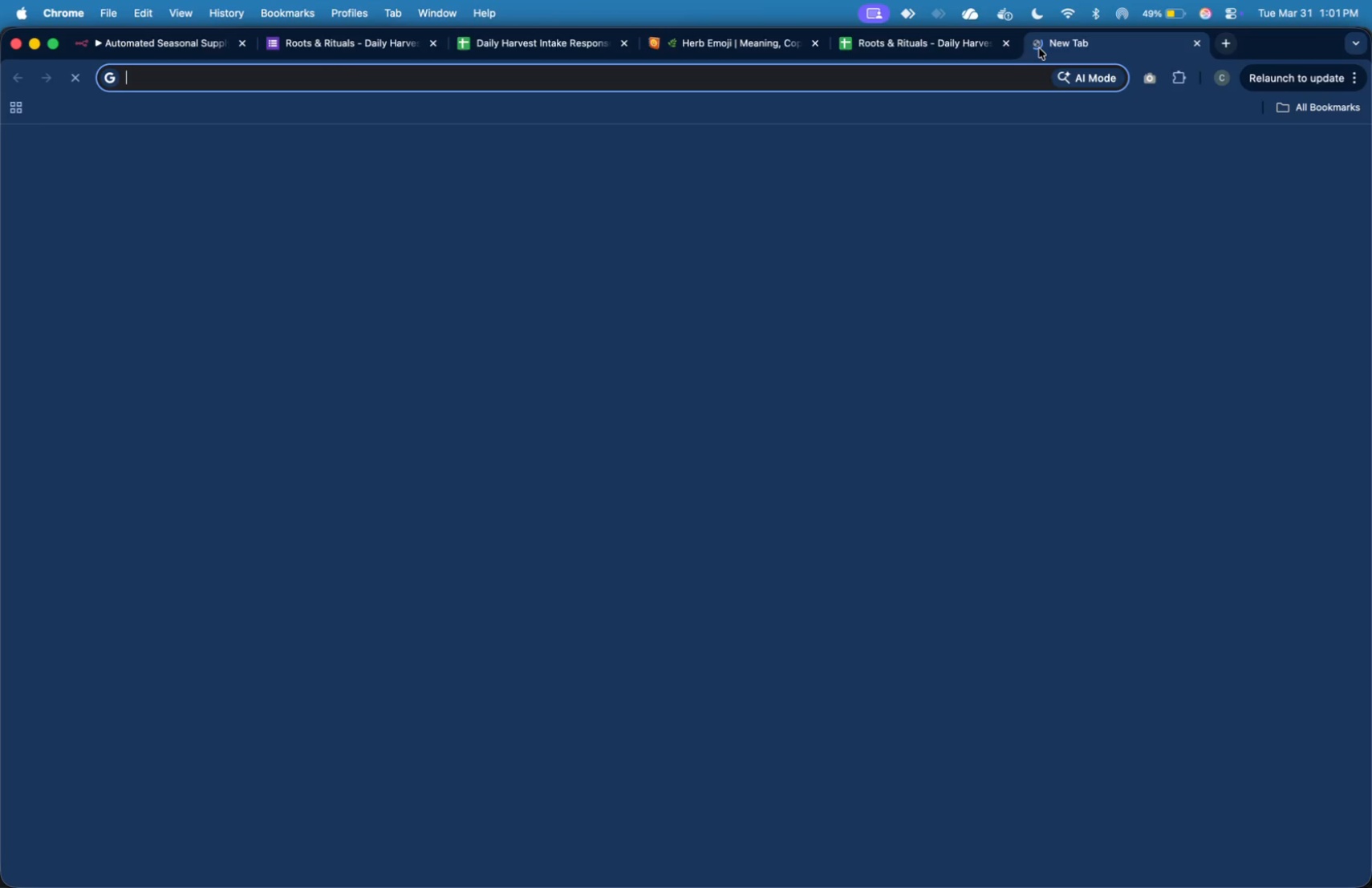 
type(google cloud)
 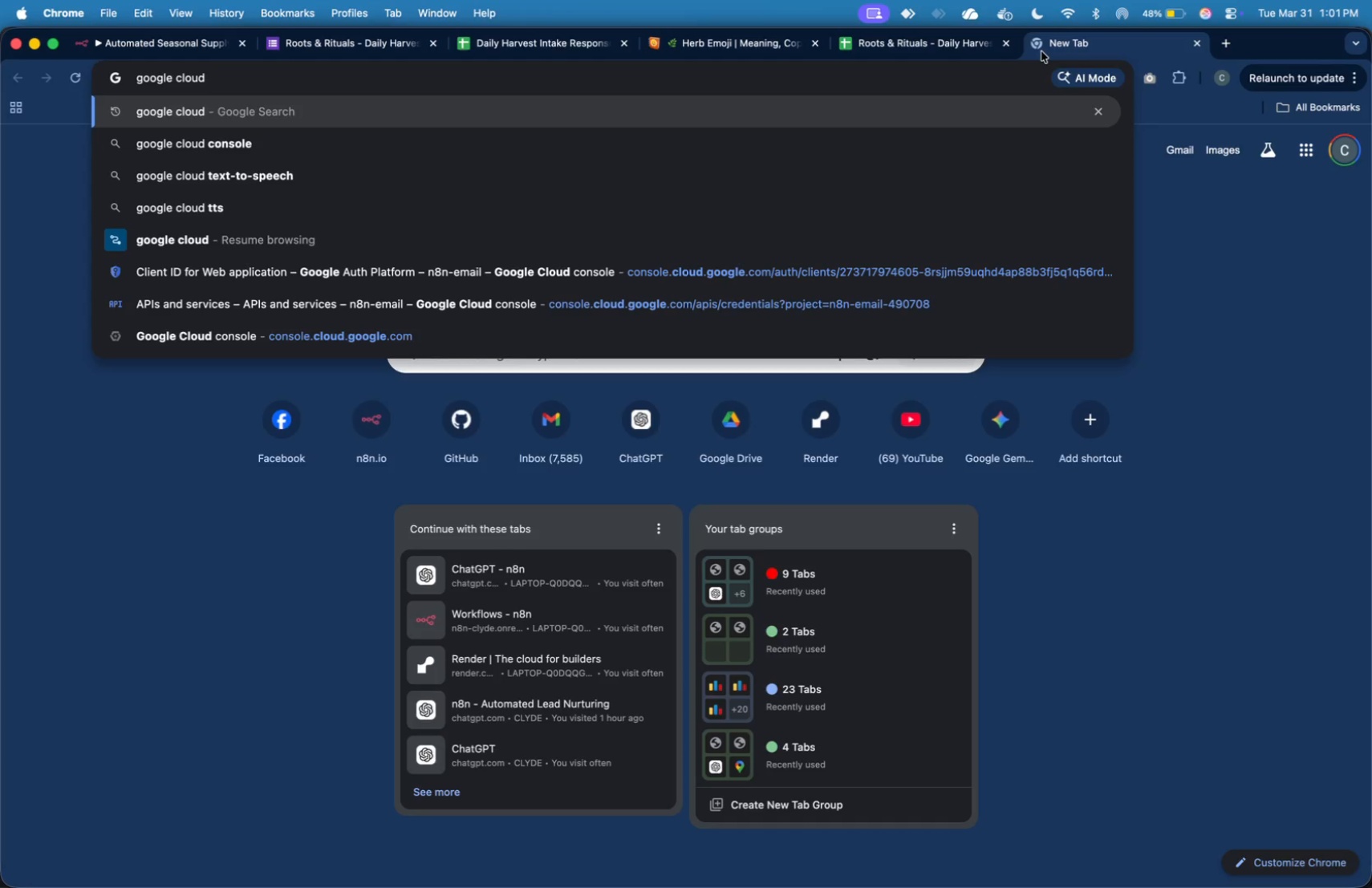 
key(Enter)
 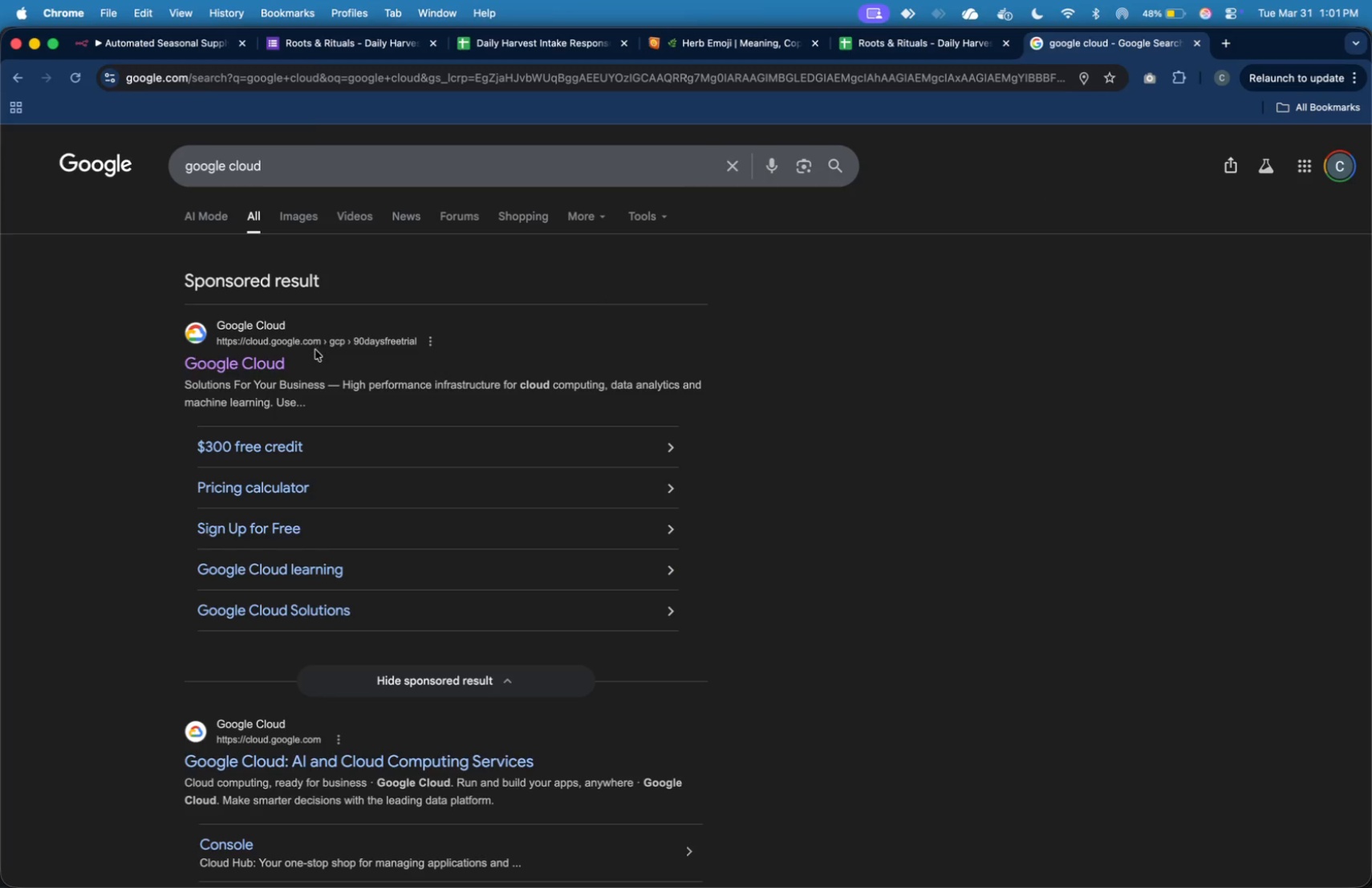 
left_click([266, 361])
 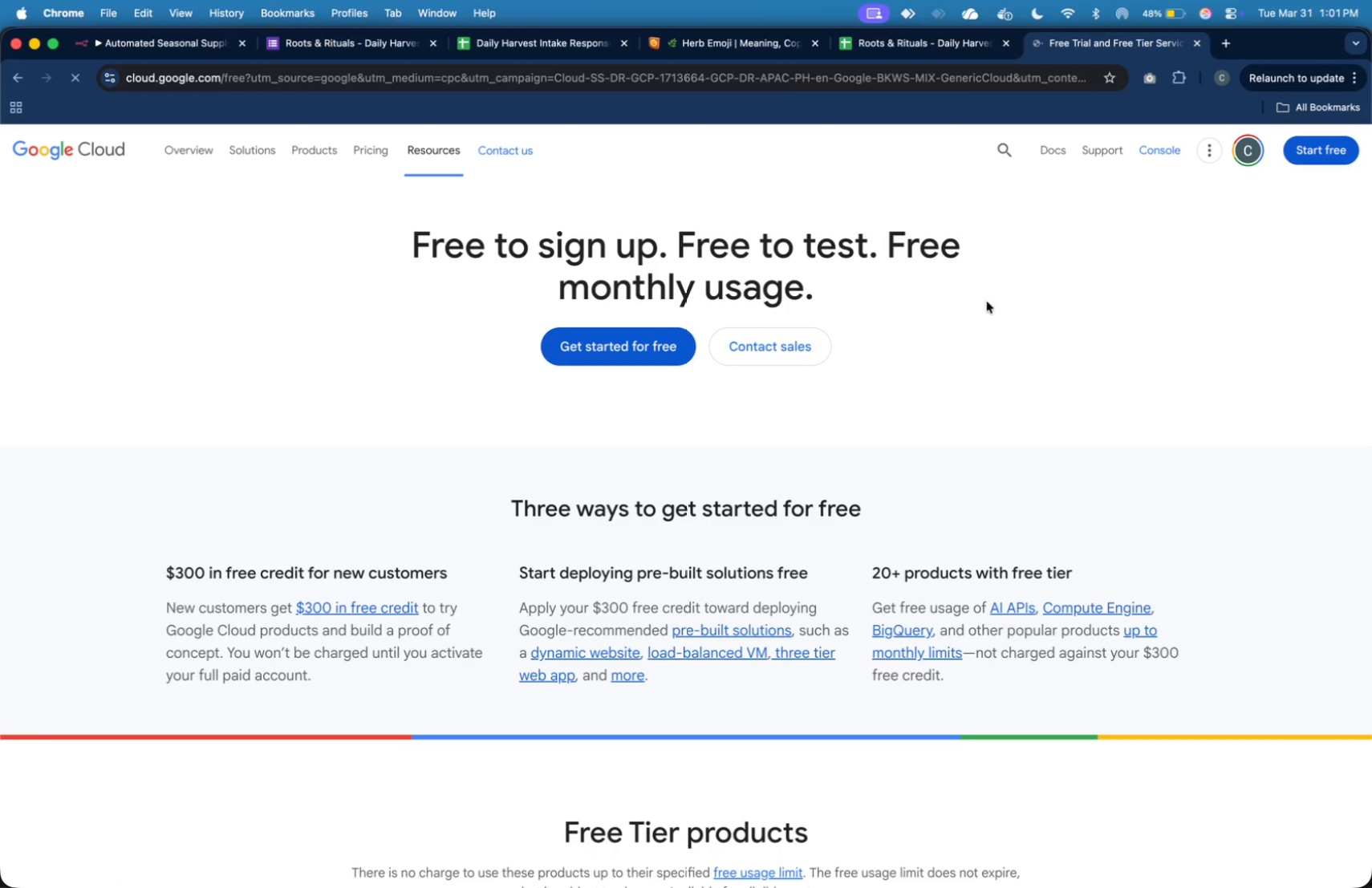 
left_click([1154, 146])
 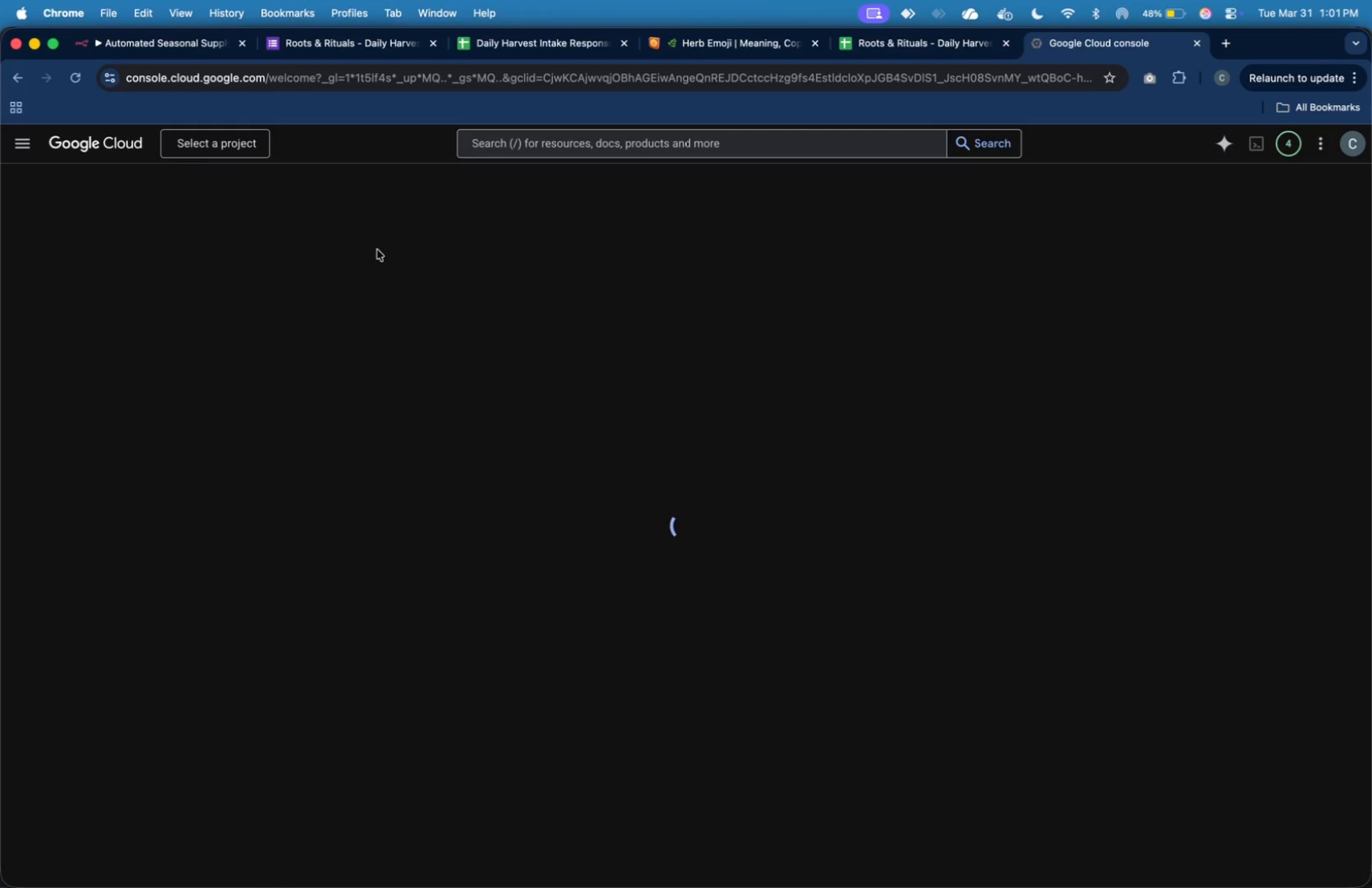 
mouse_move([253, 175])
 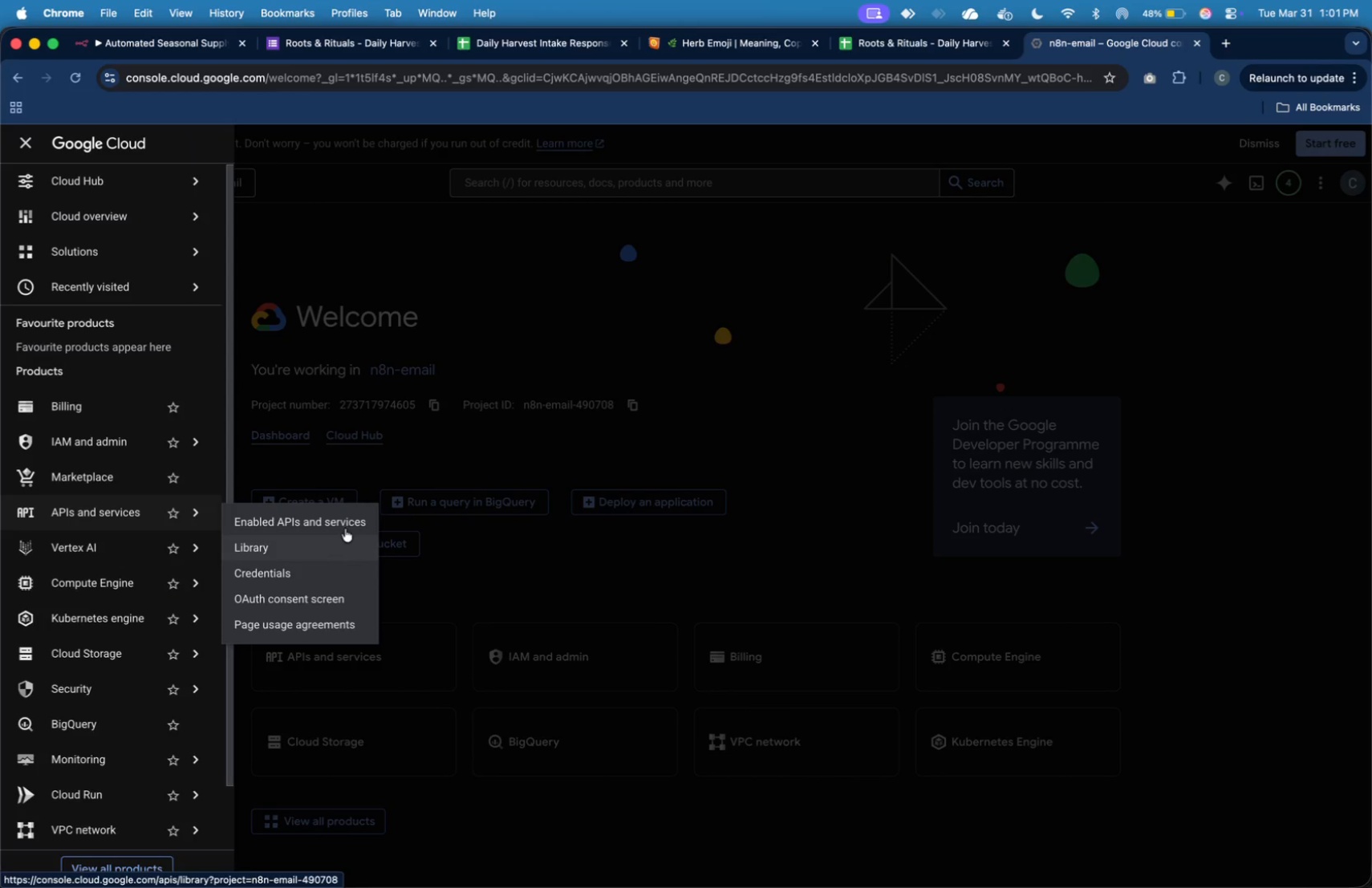 
wait(10.51)
 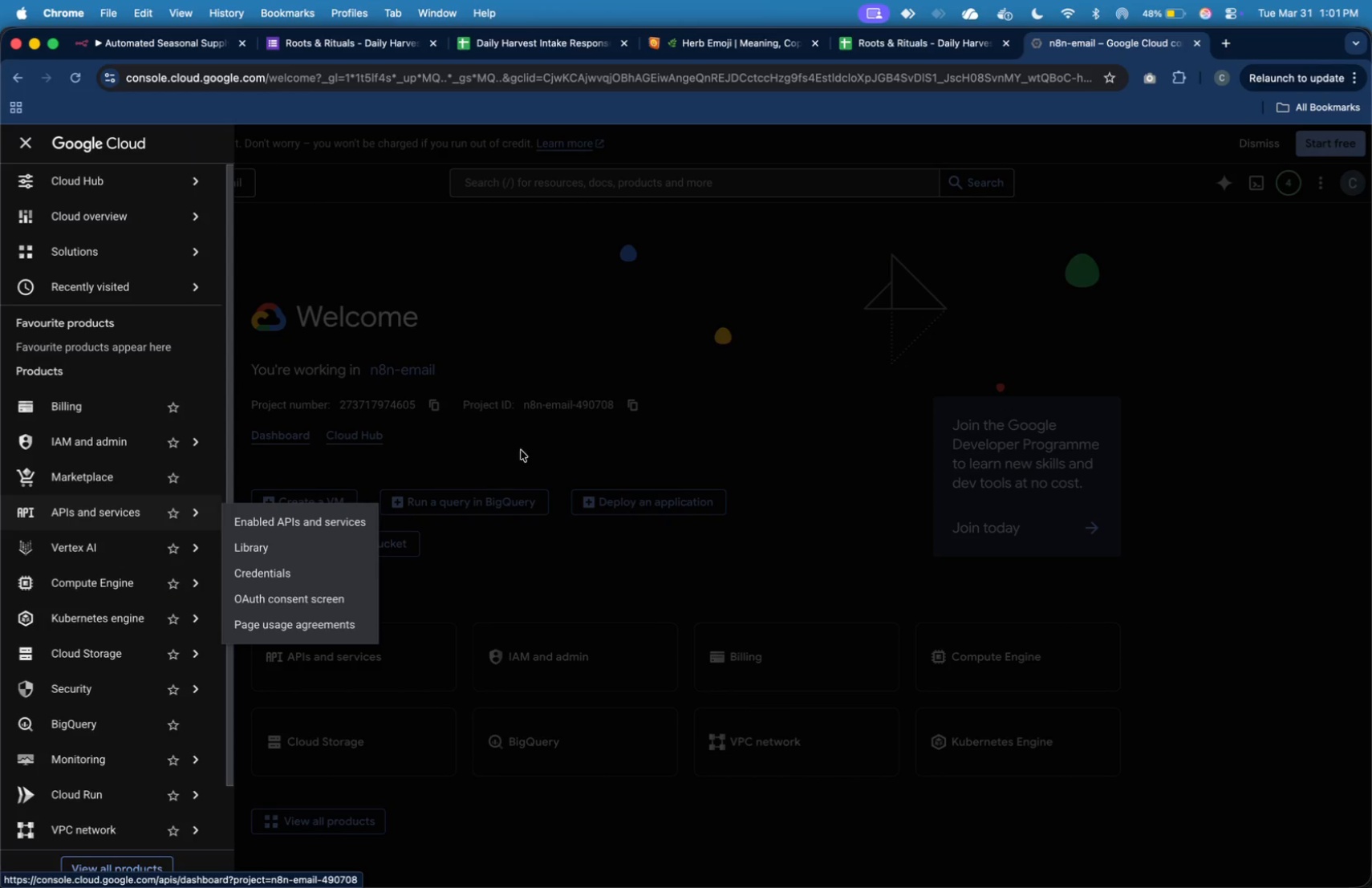 
key(Meta+Tab)